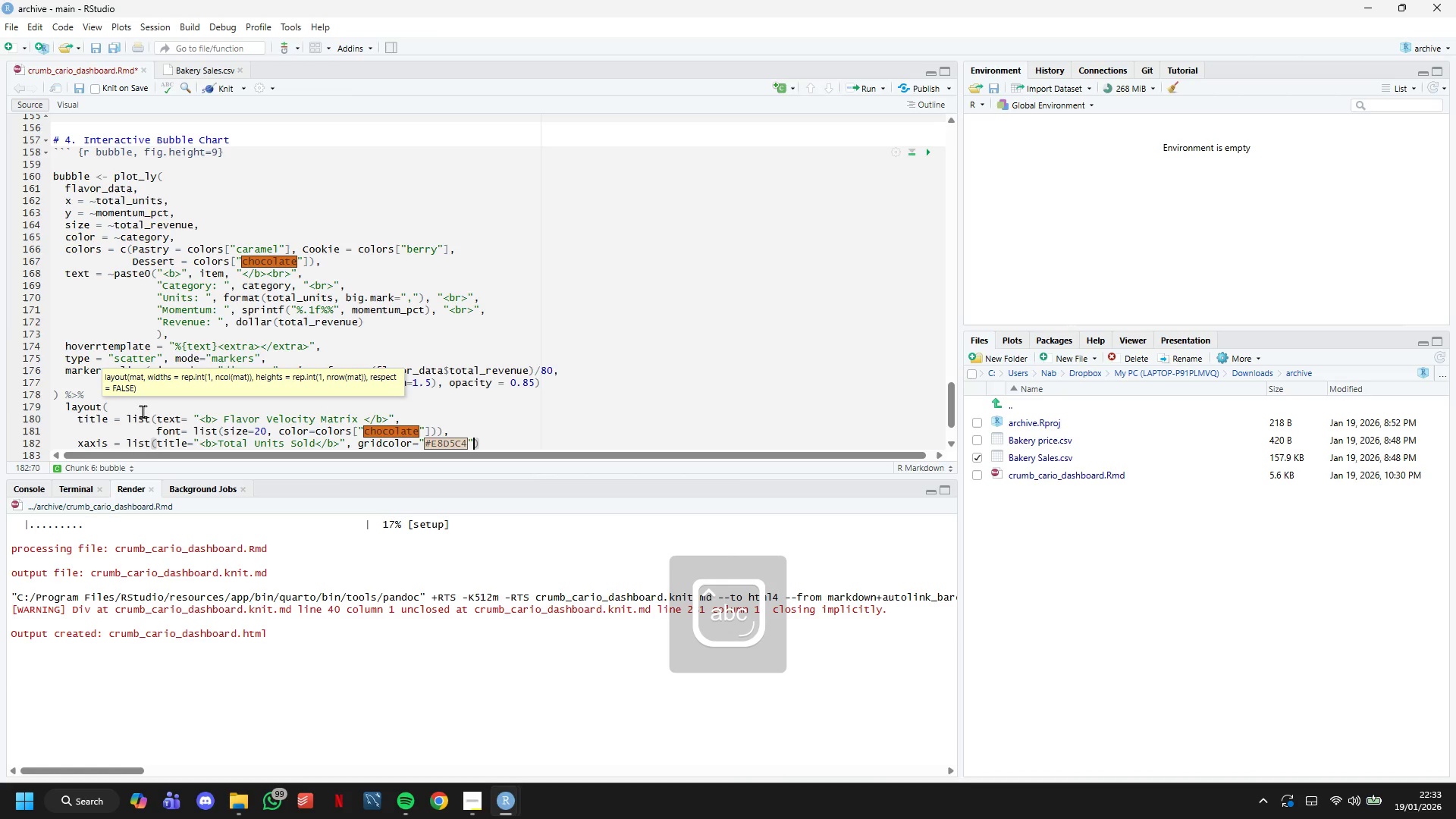 
 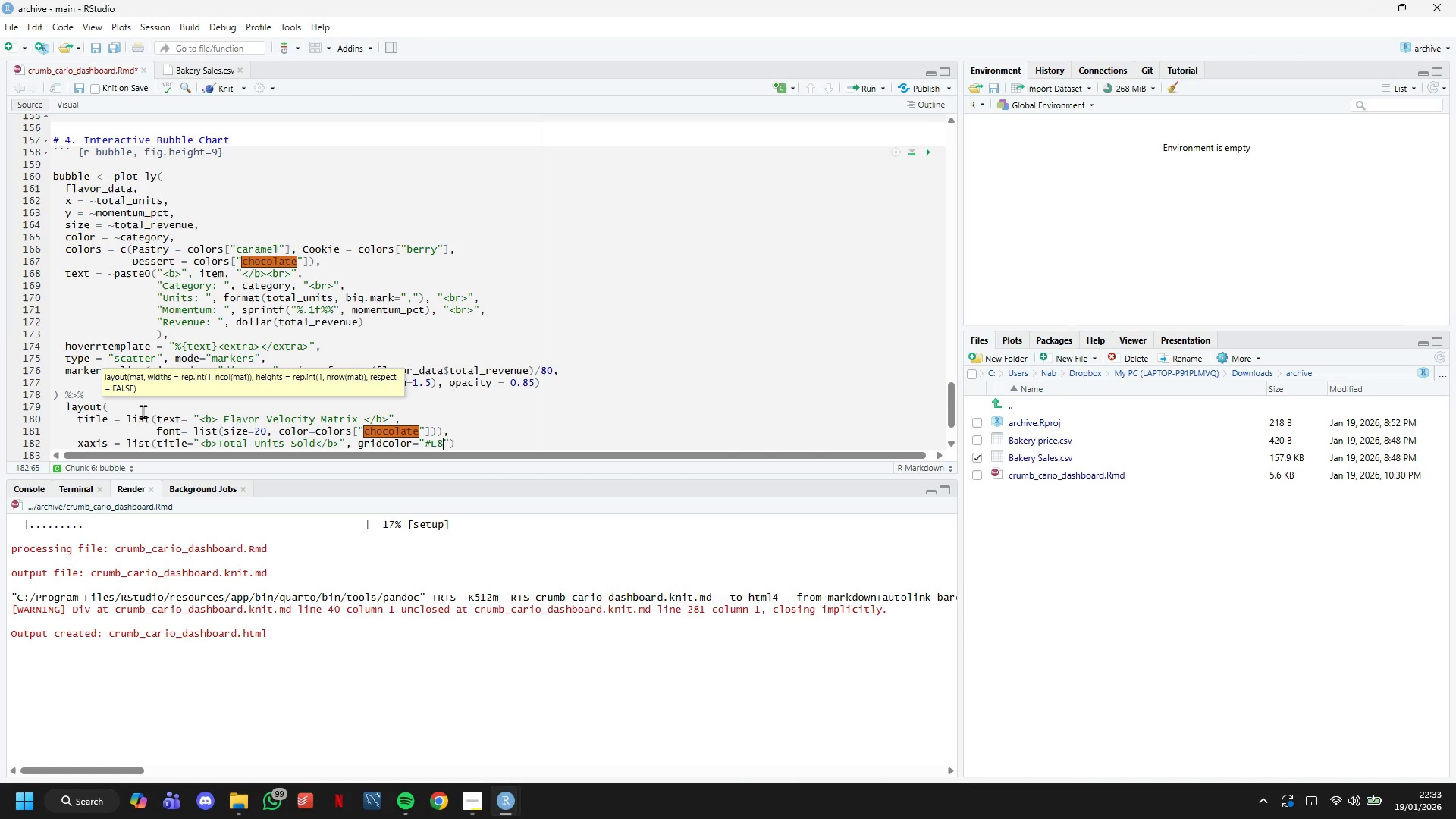 
key(ArrowRight)
 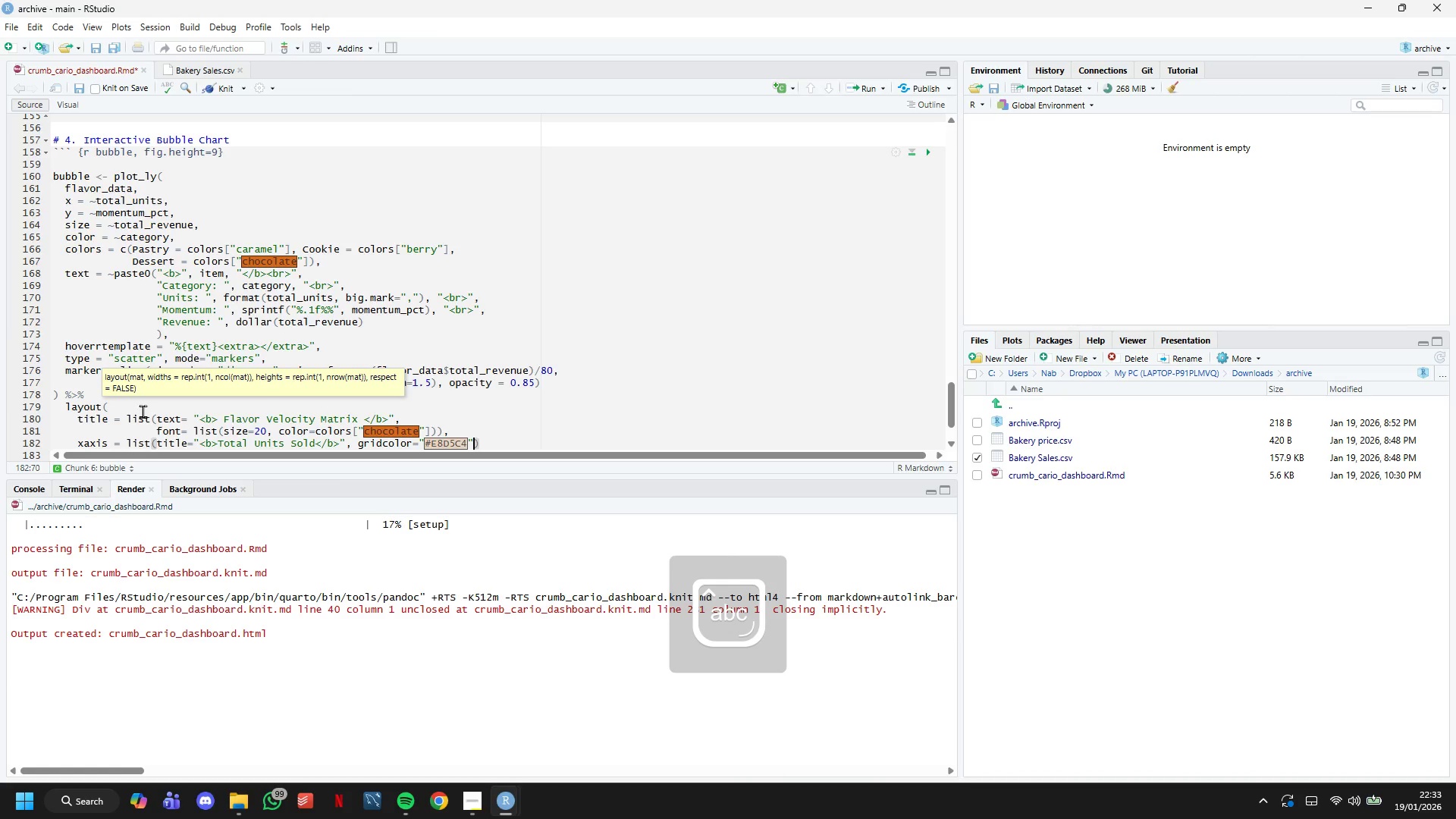 
key(ArrowRight)
 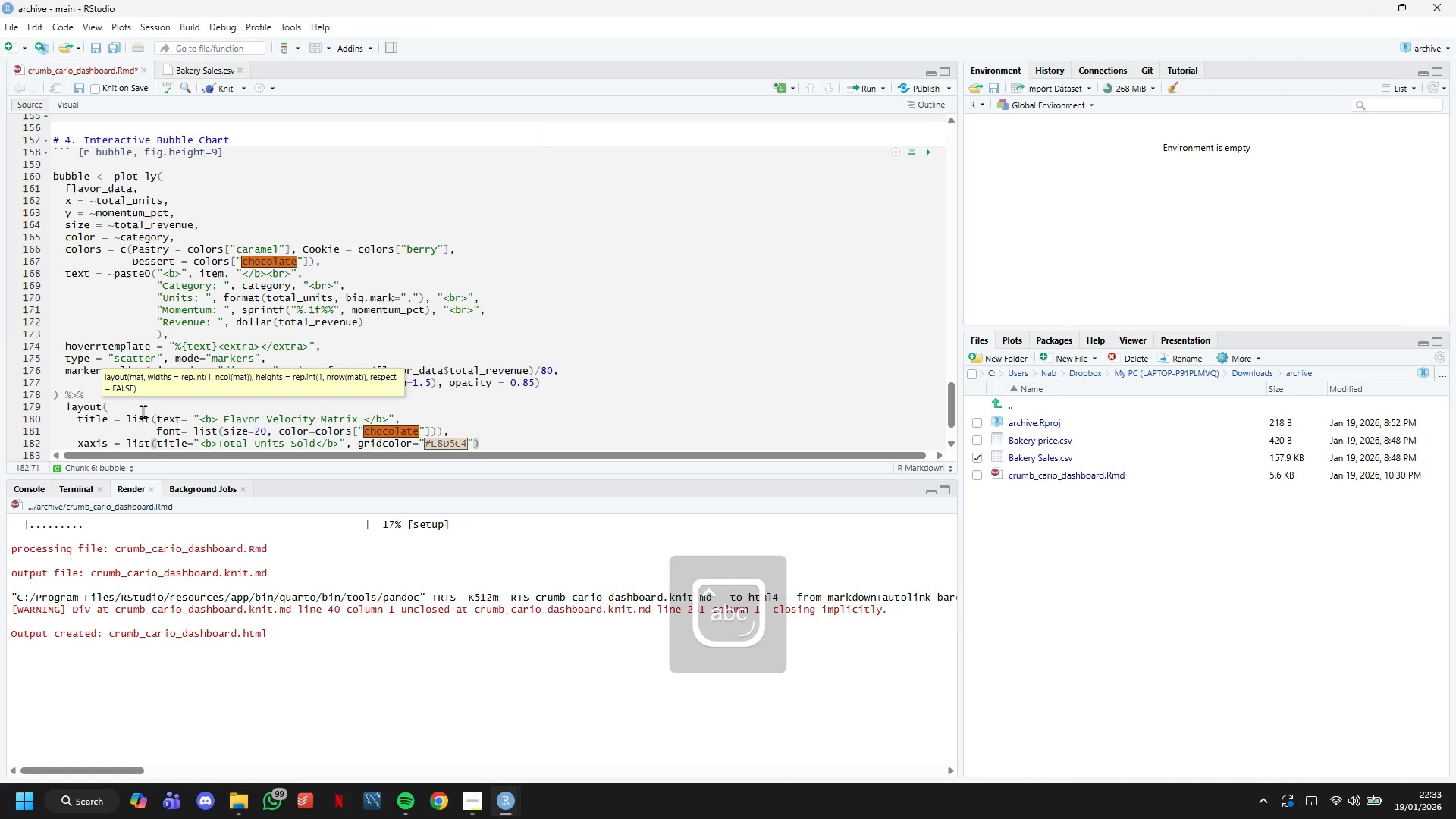 
key(Comma)
 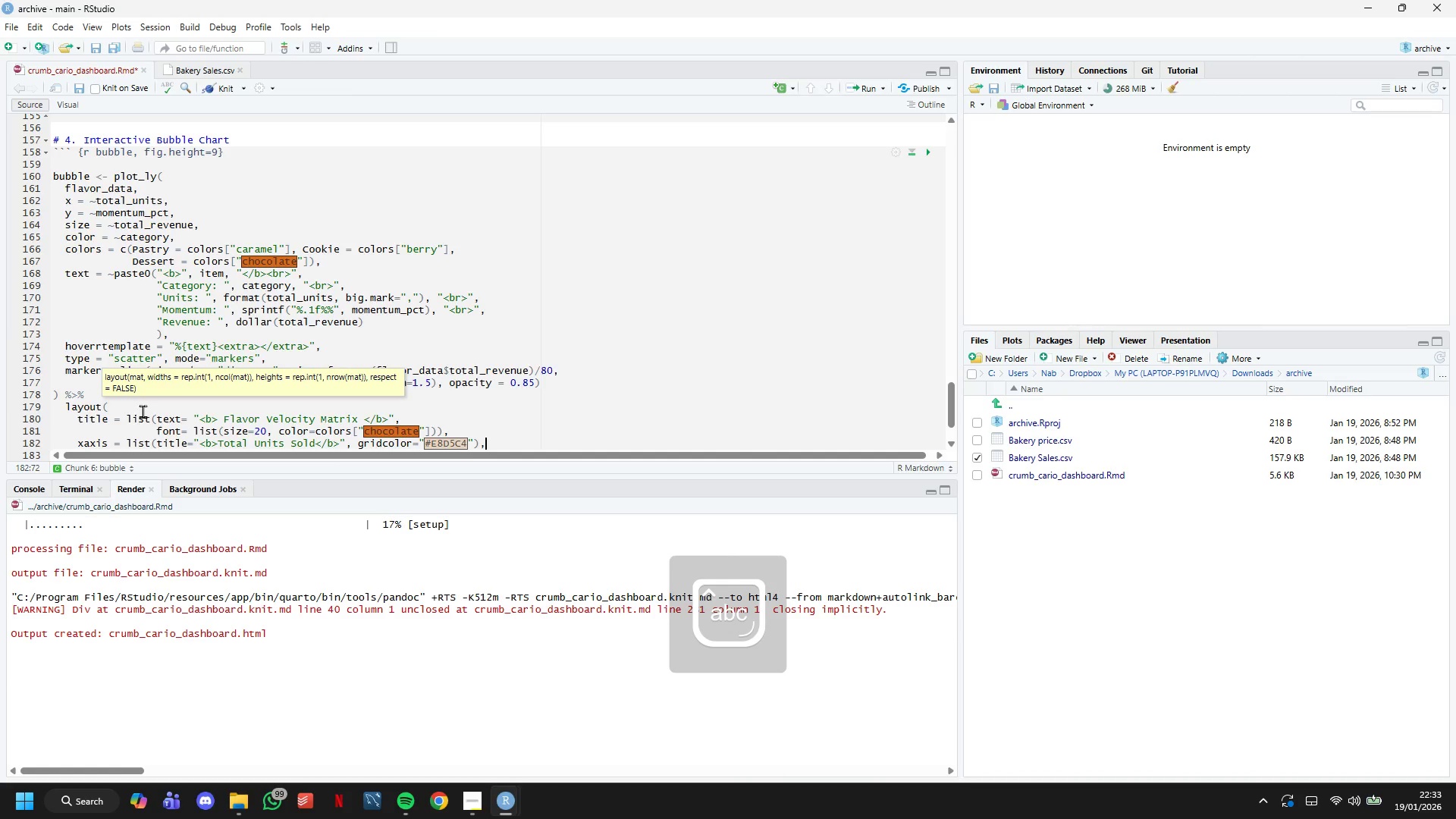 
key(Enter)
 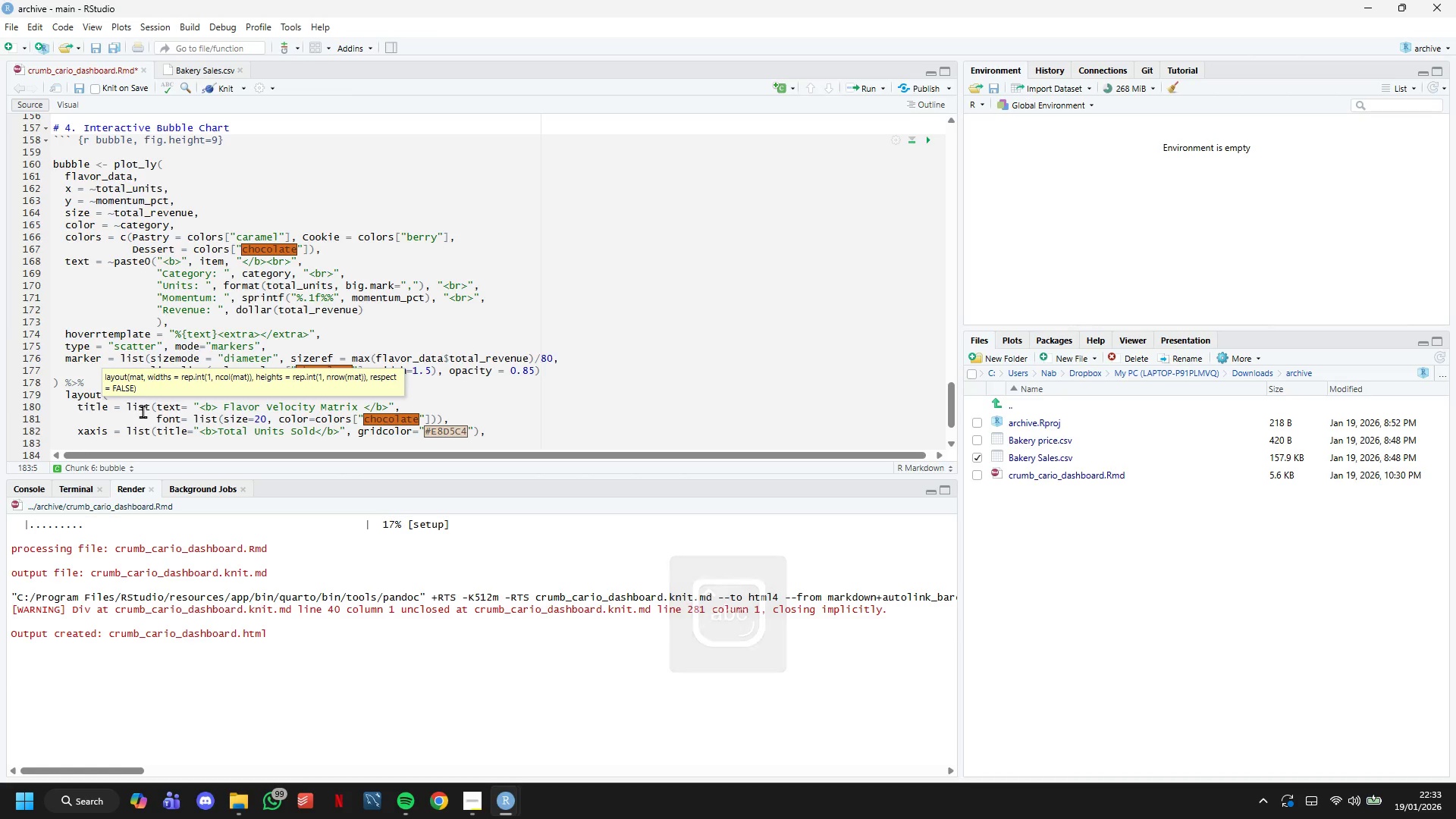 
type(yaxis = list(title()
 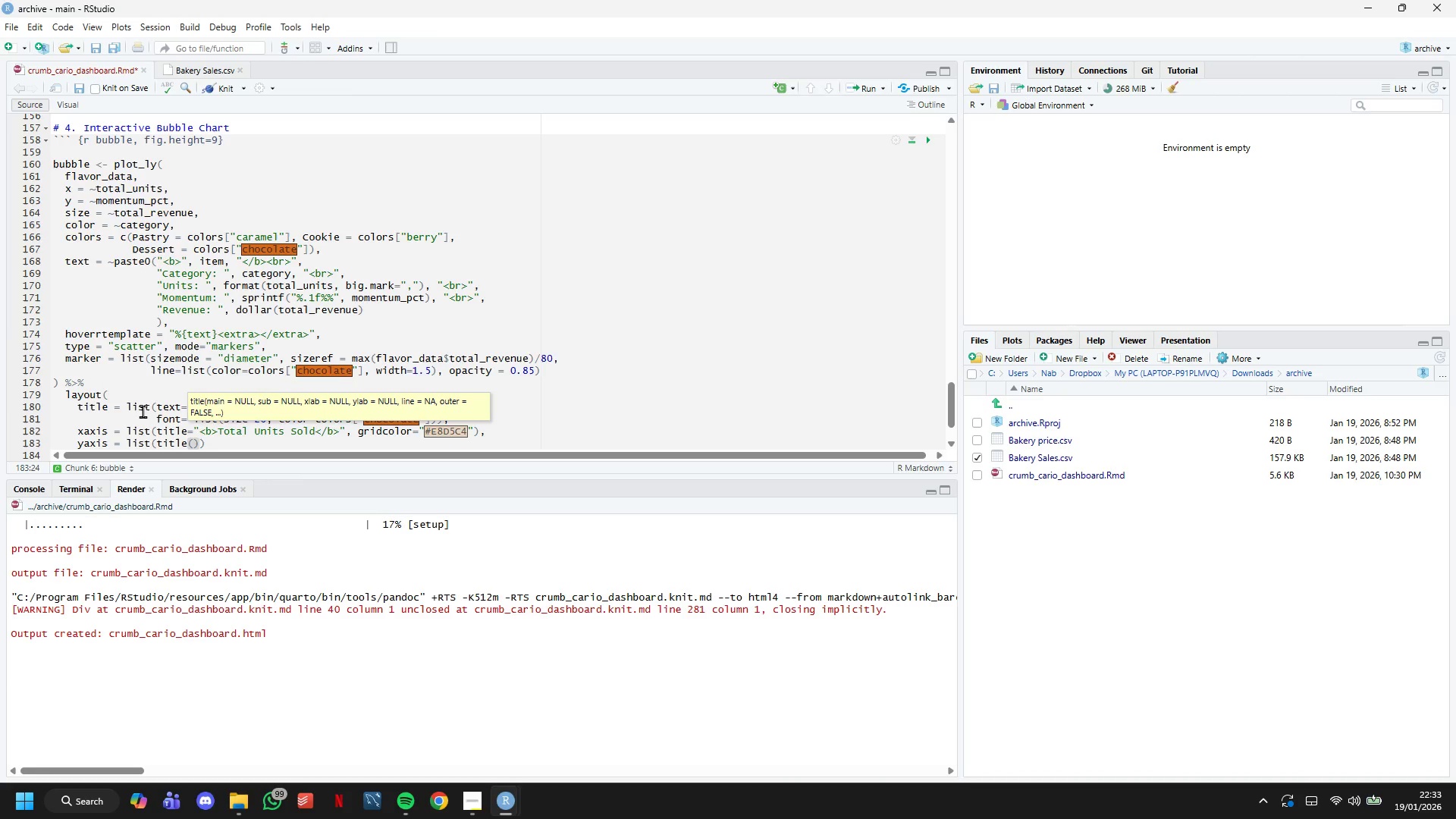 
key(Backspace)
type( = "Introduction Momentum (%))
 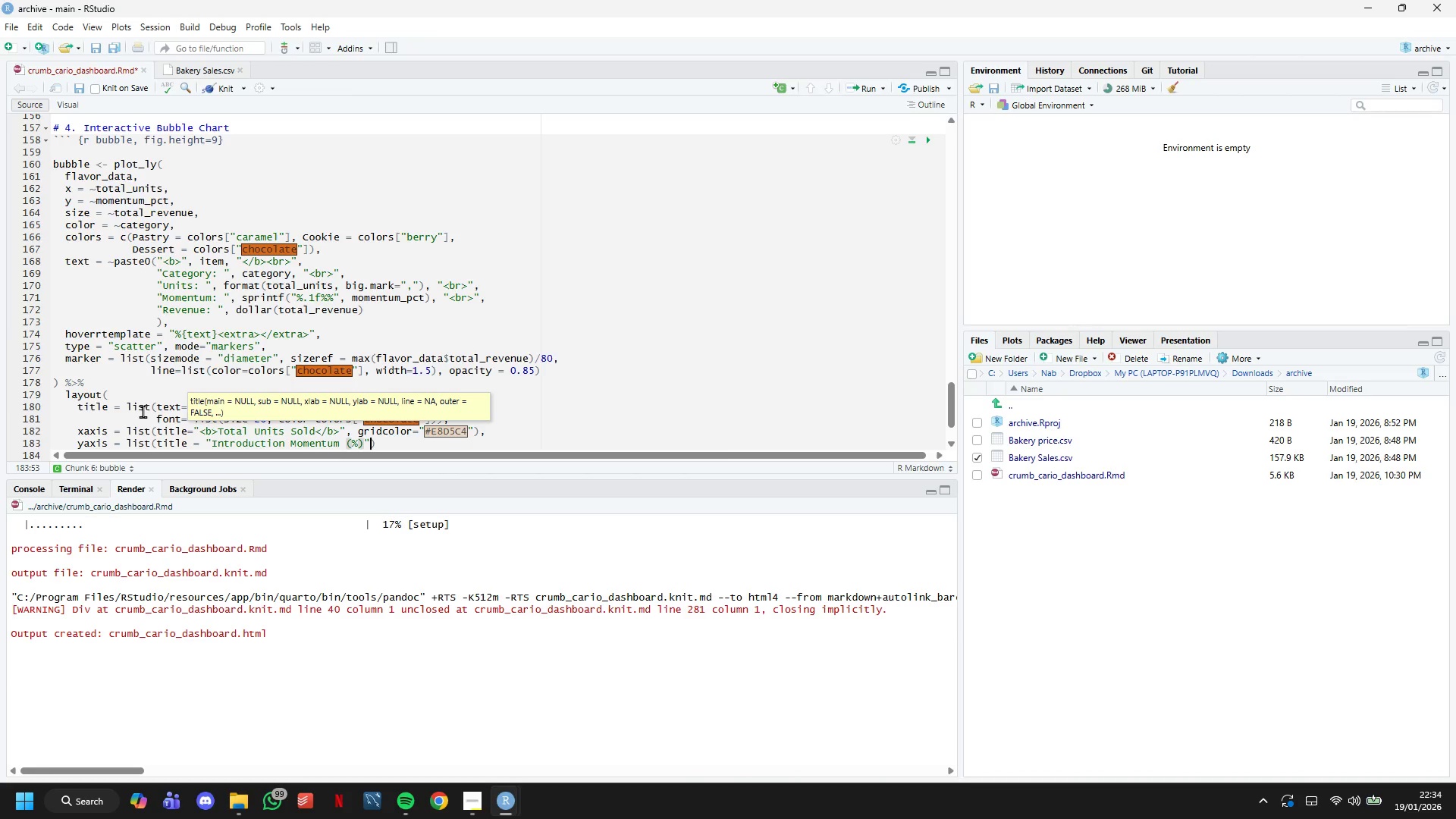 
 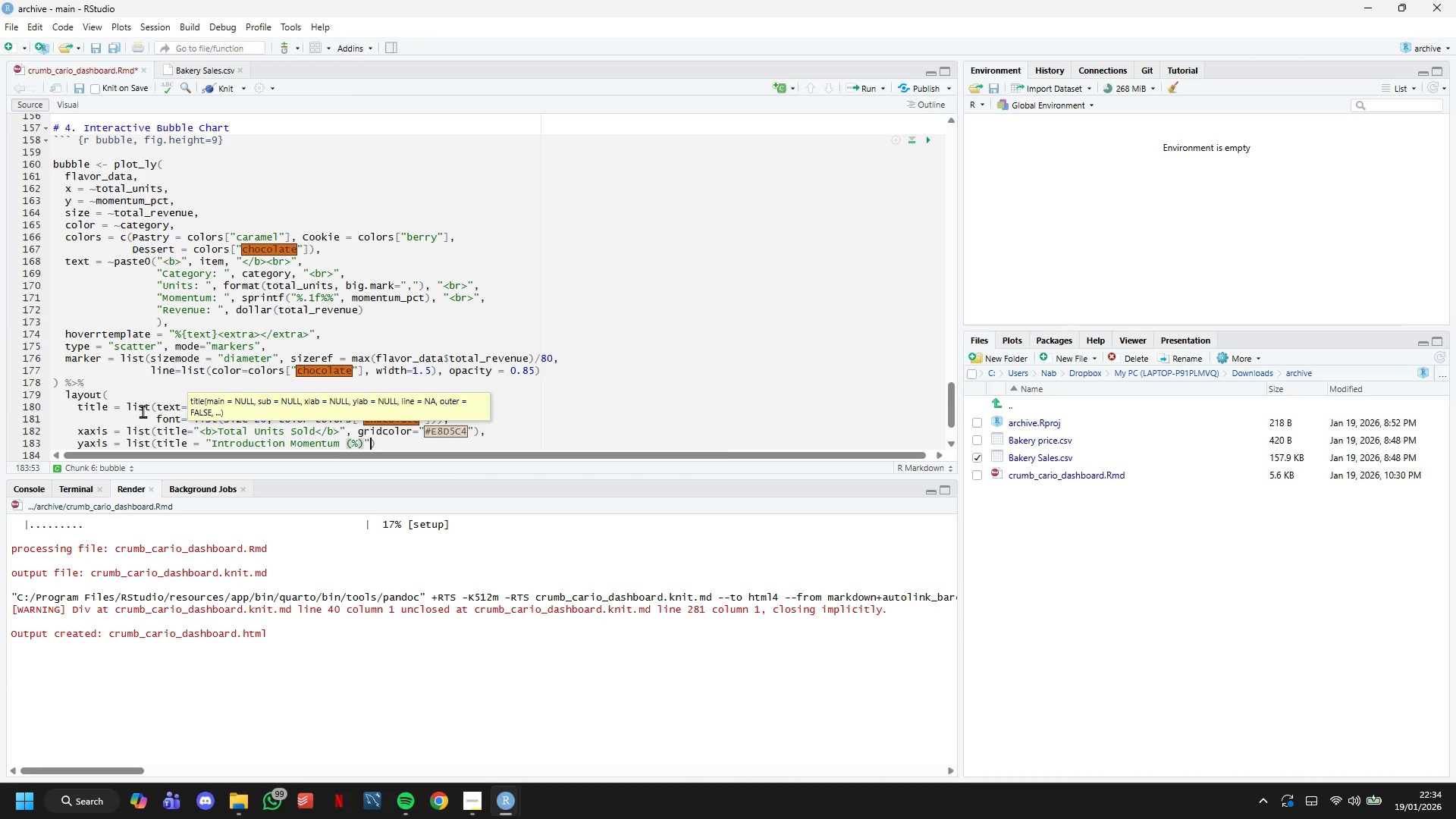 
key(ArrowRight)
 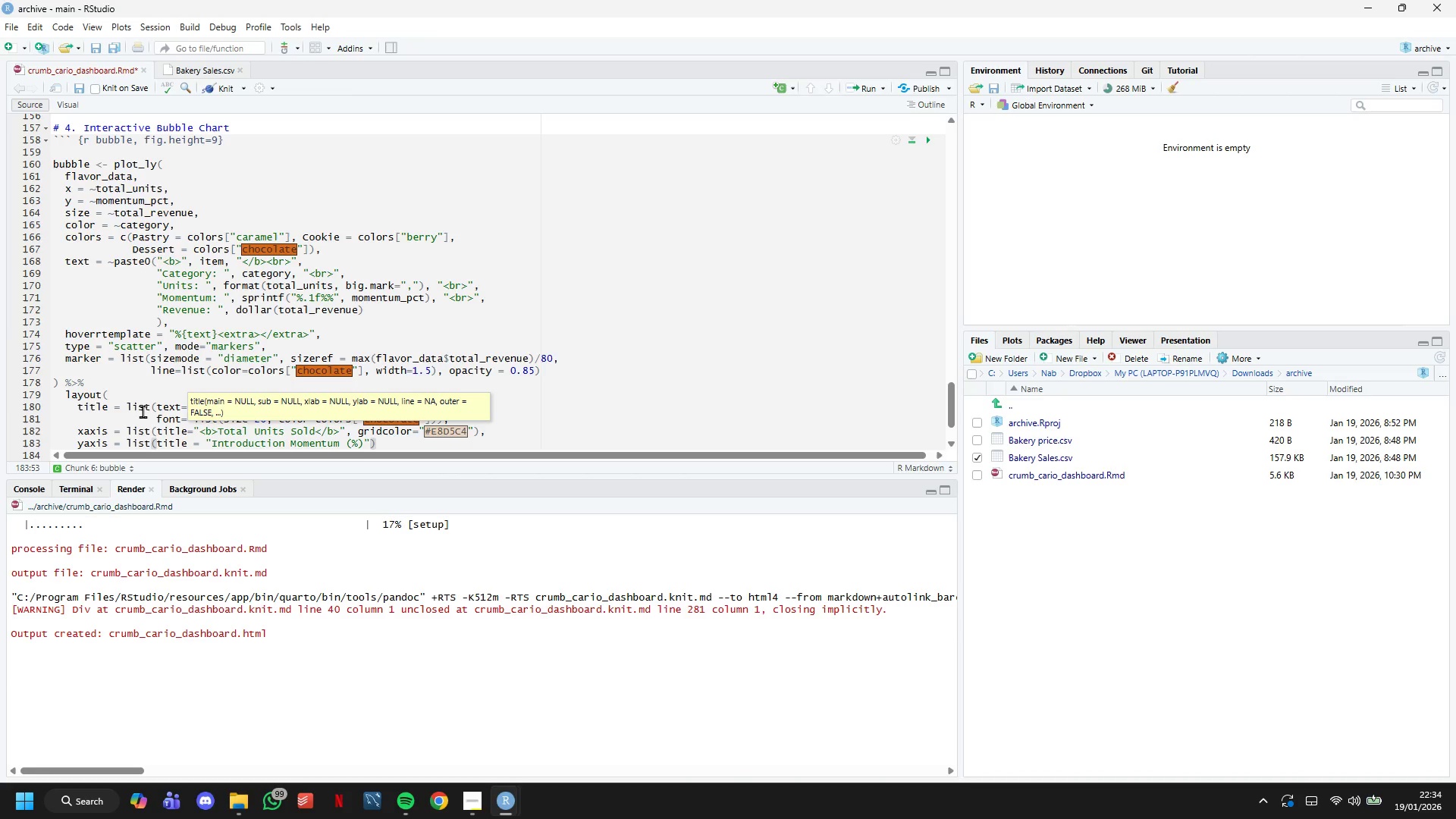 
key(ArrowRight)
 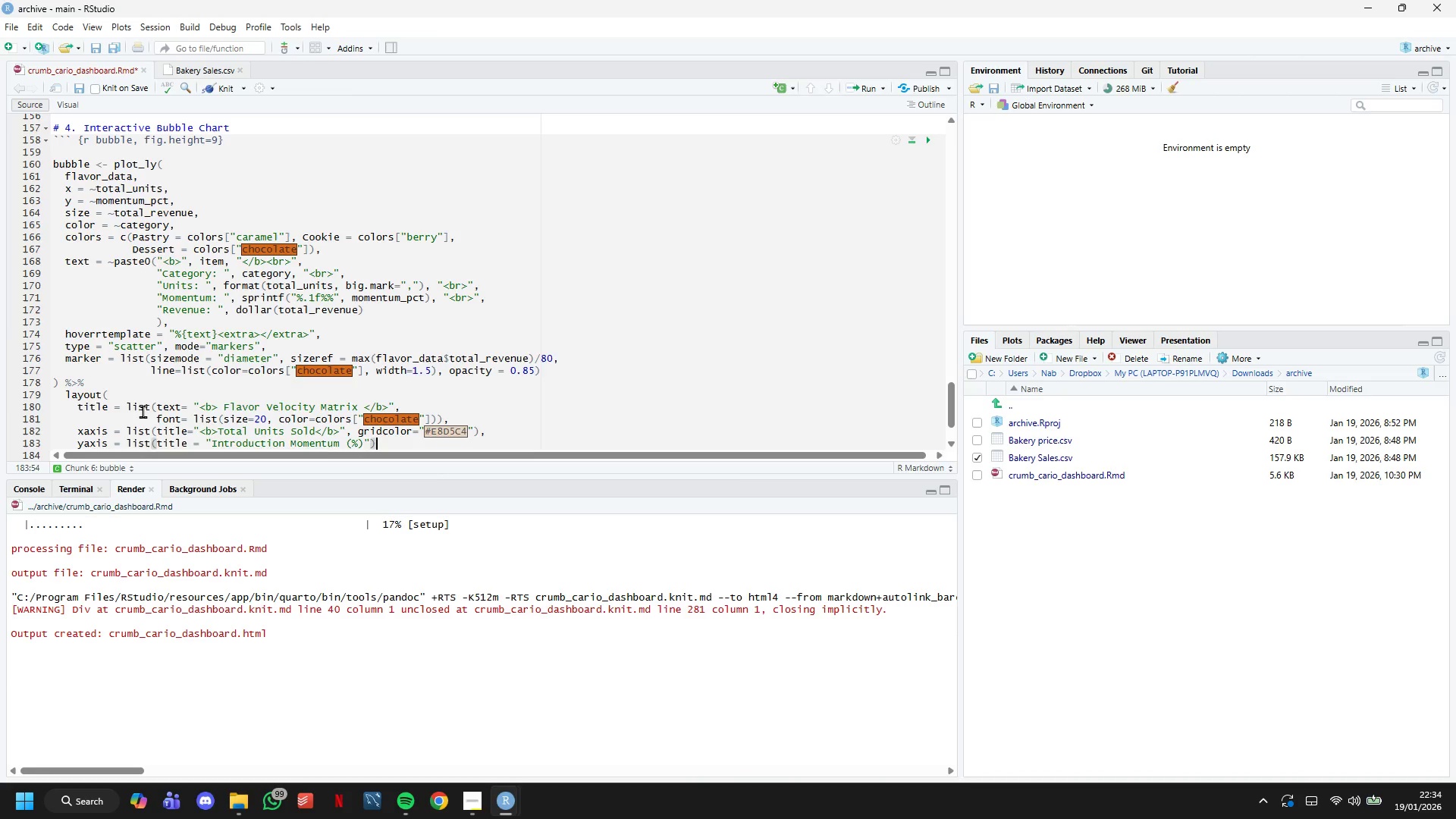 
key(Enter)
 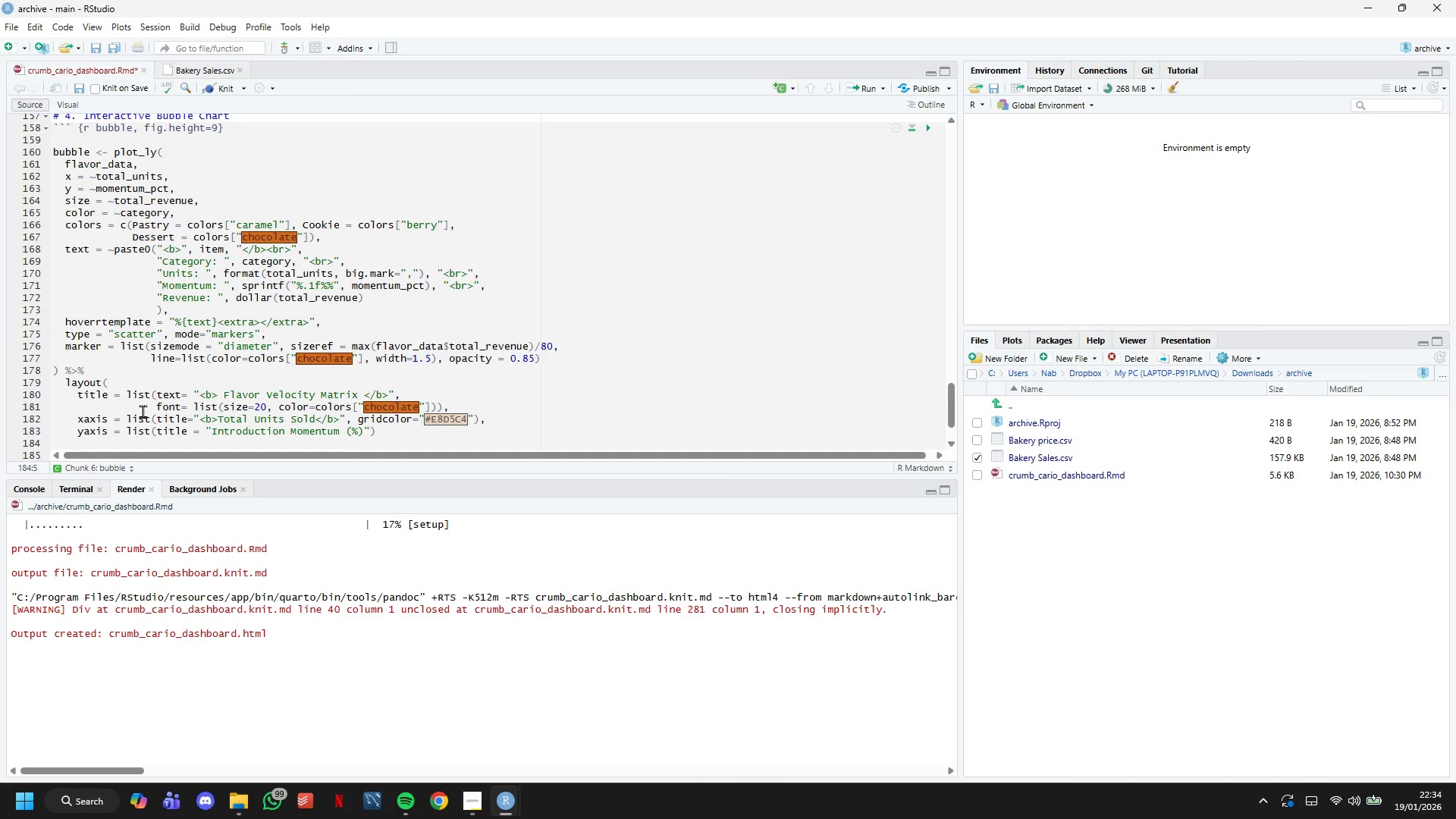 
type(plot_bgcolor = "#F)
 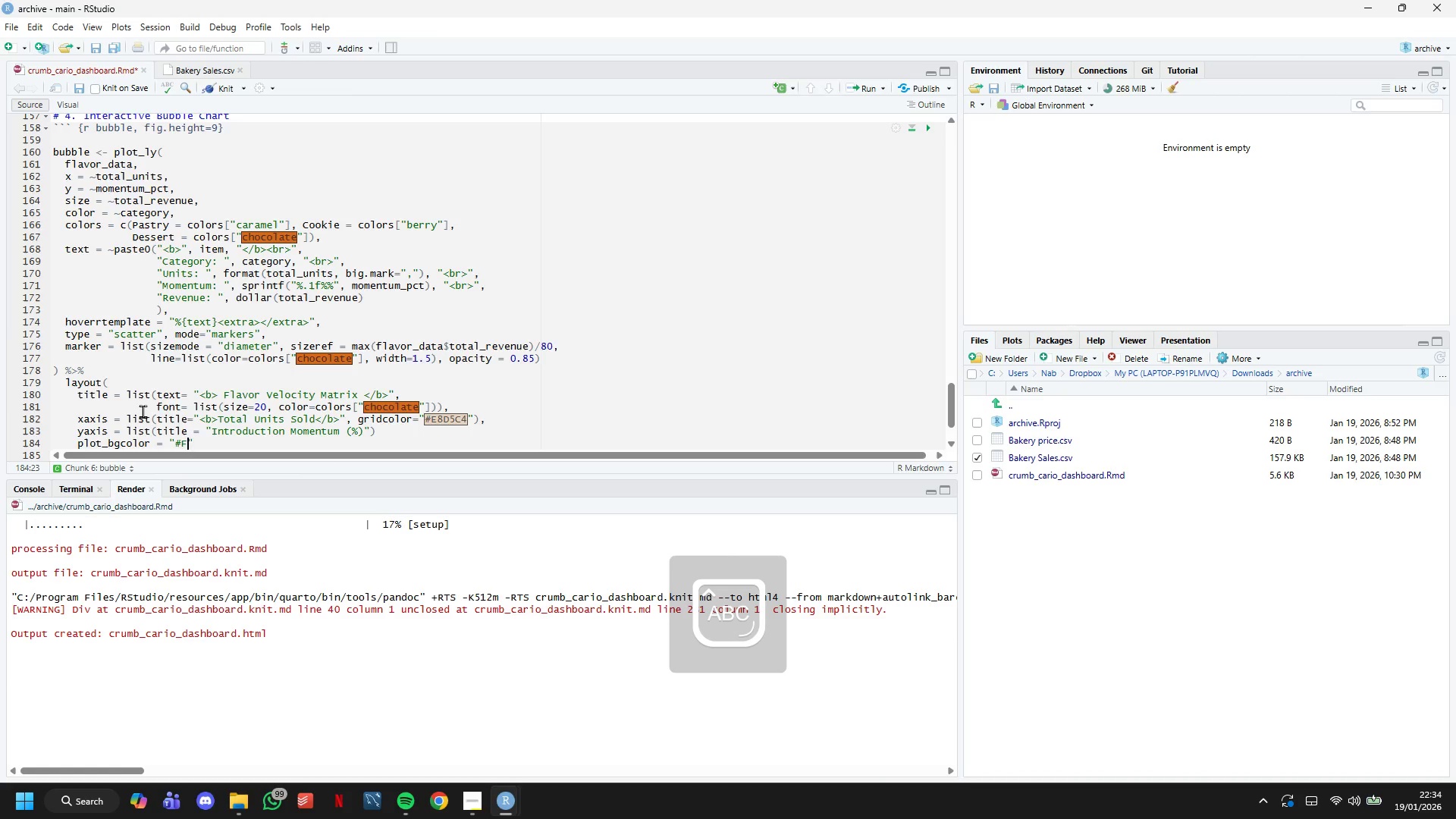 
type(BF)
 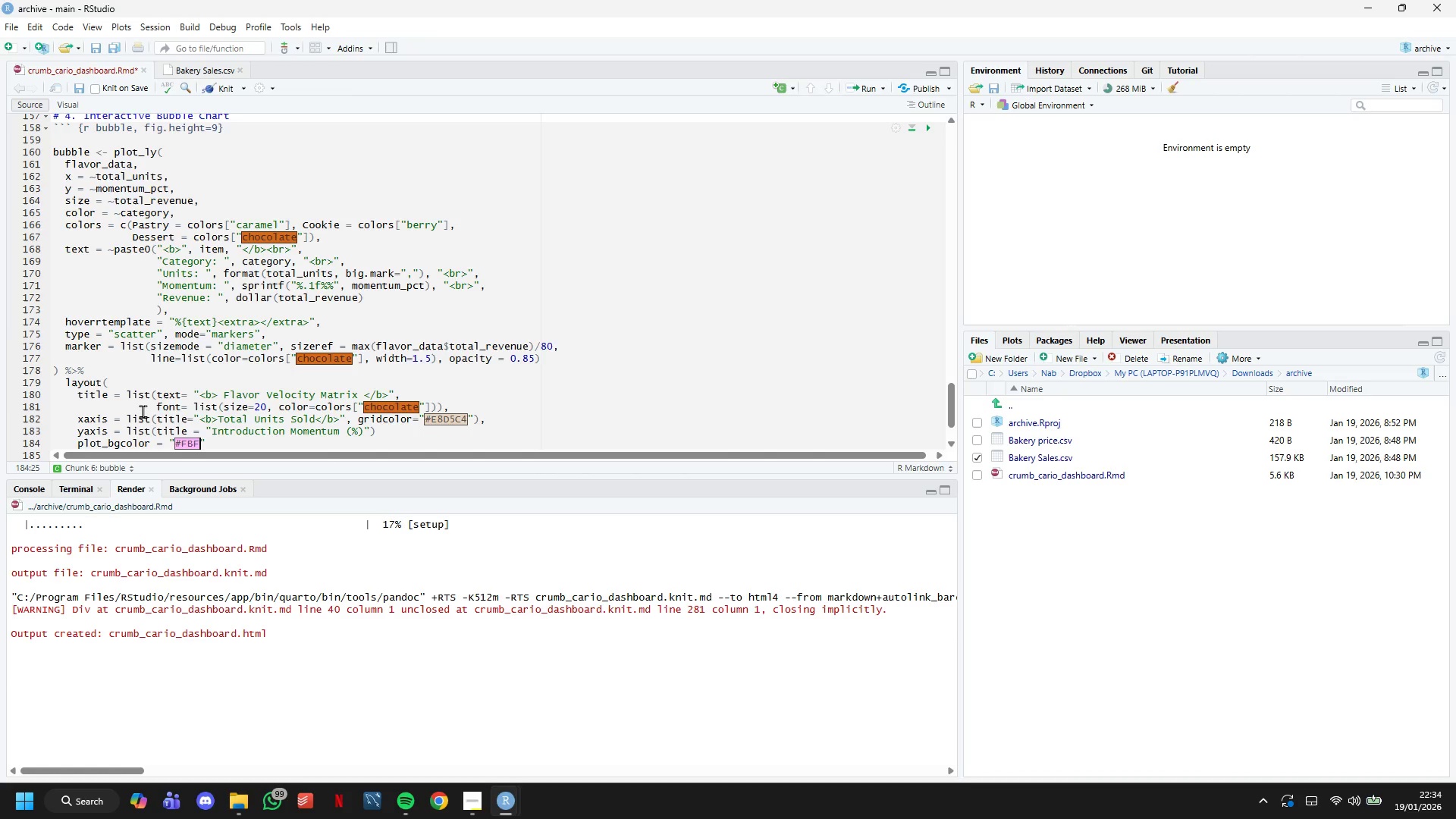 
type(8F3)
 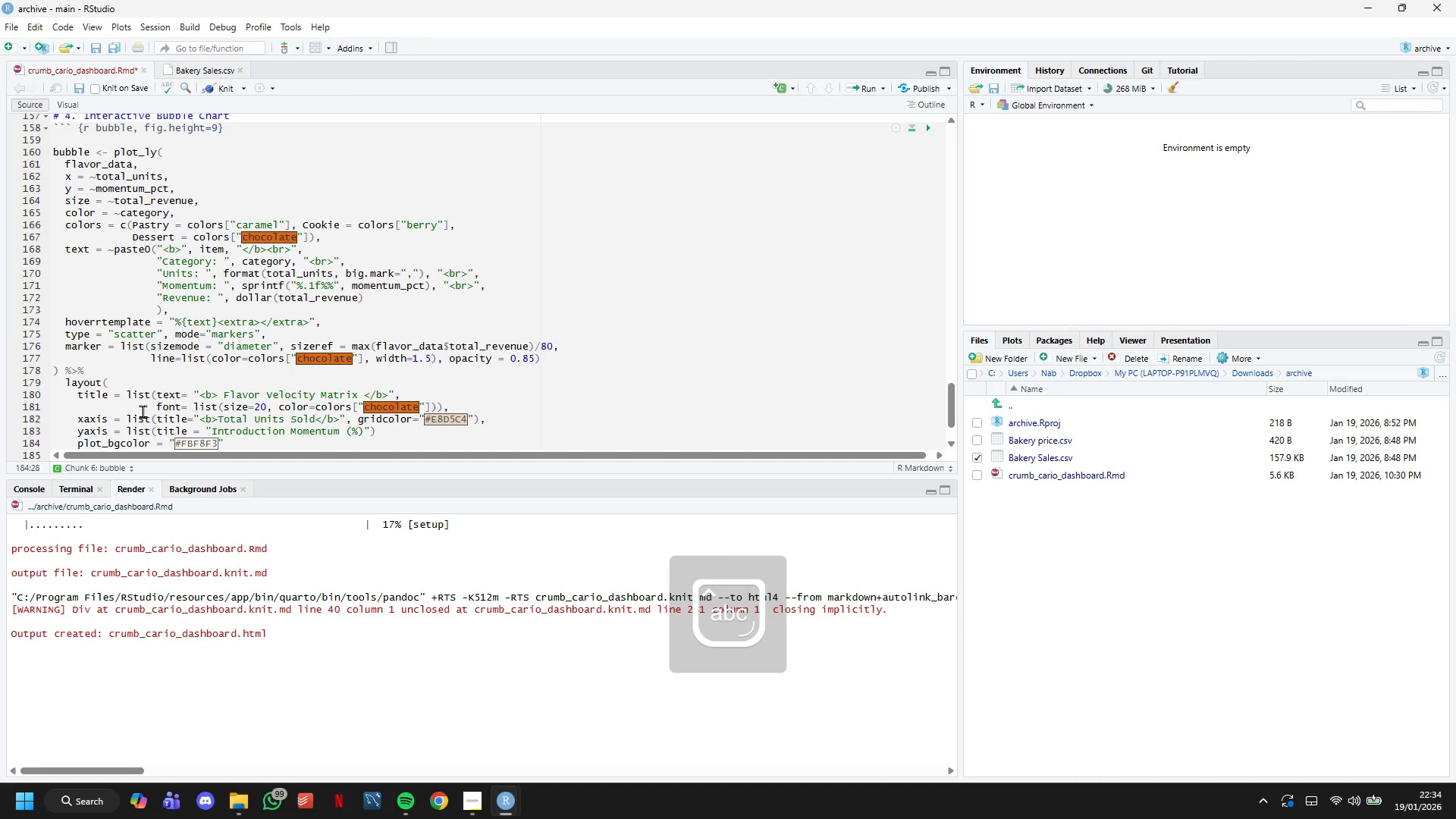 
key(ArrowRight)
 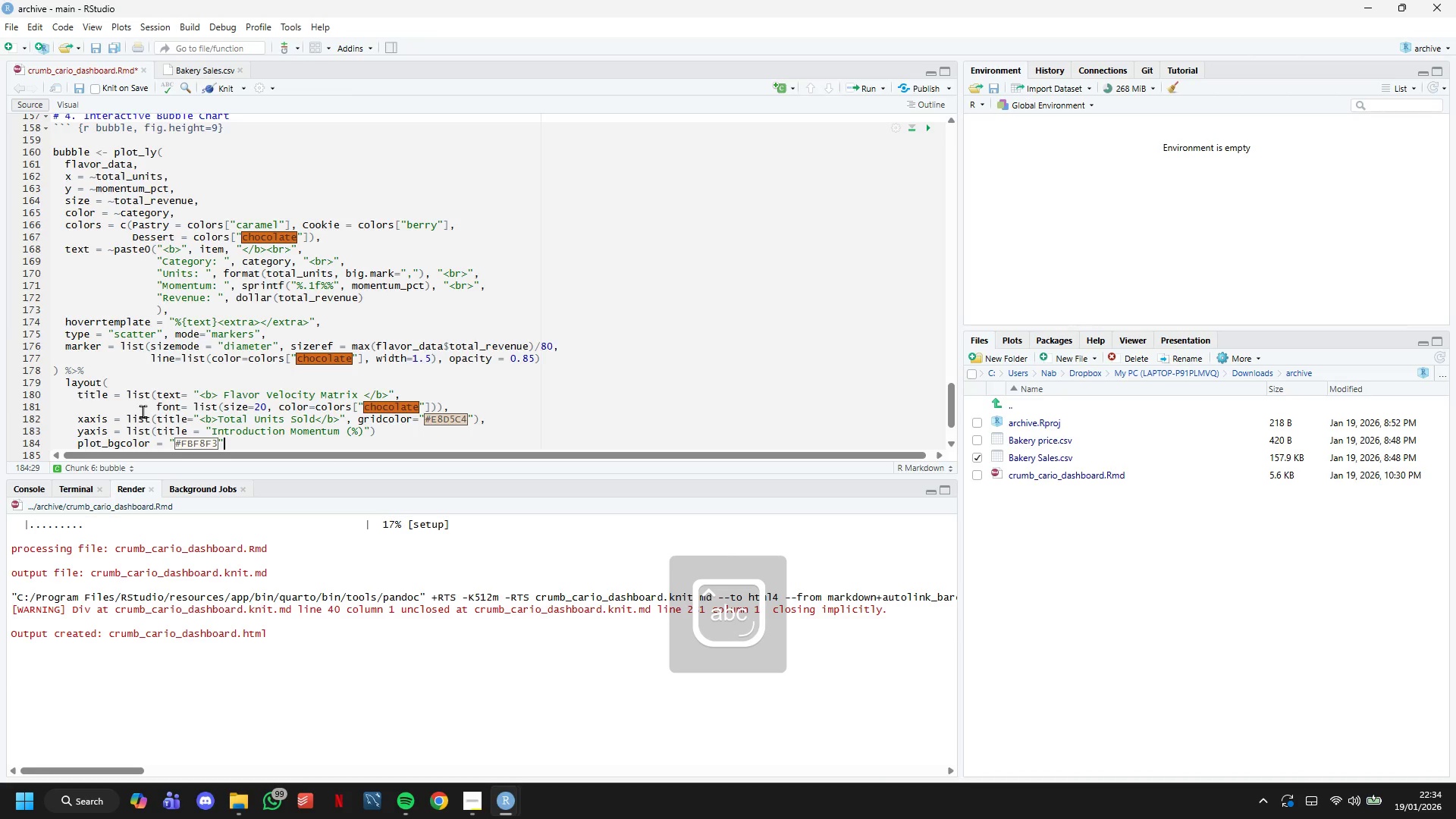 
key(Comma)
 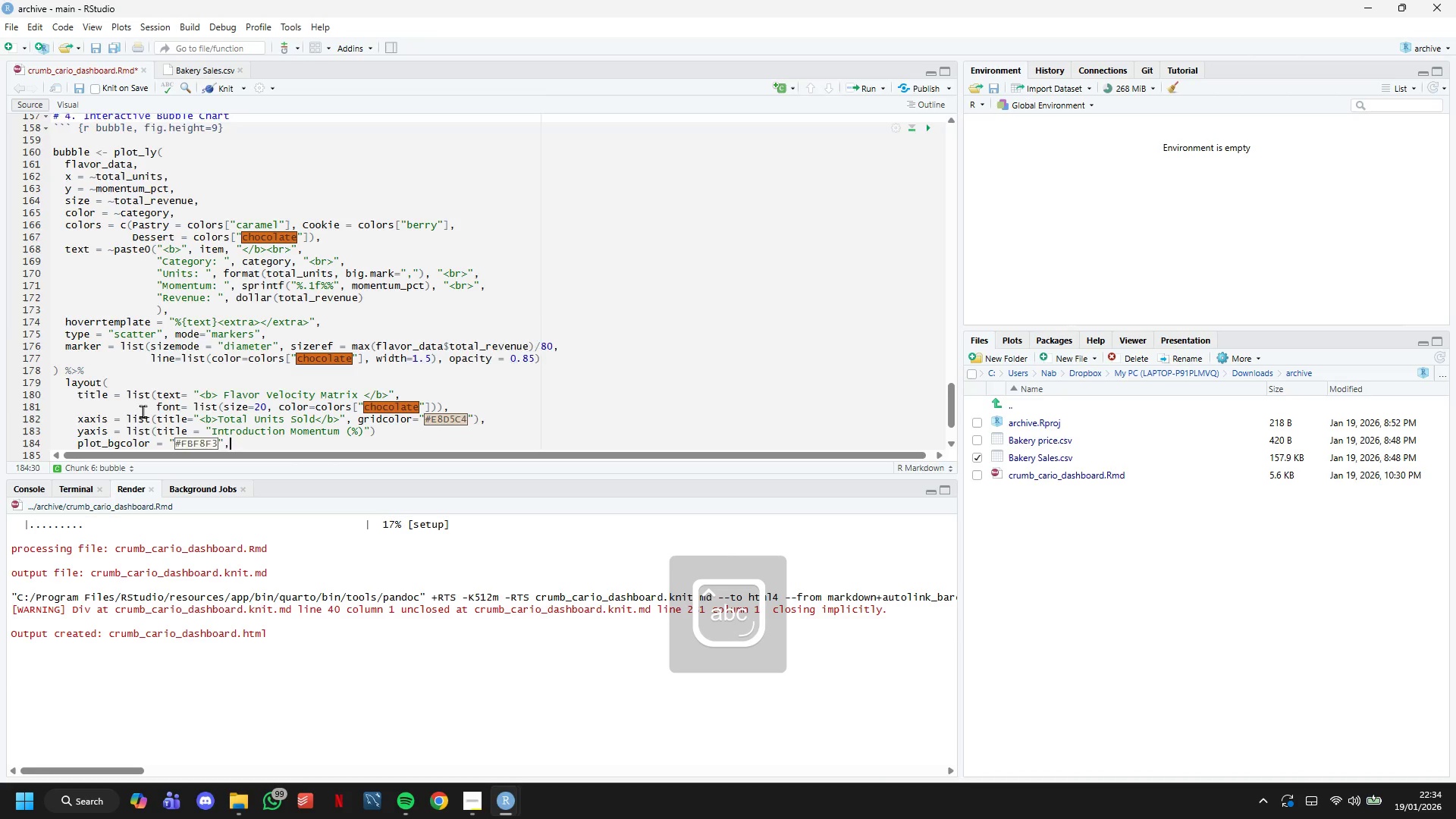 
key(Enter)
 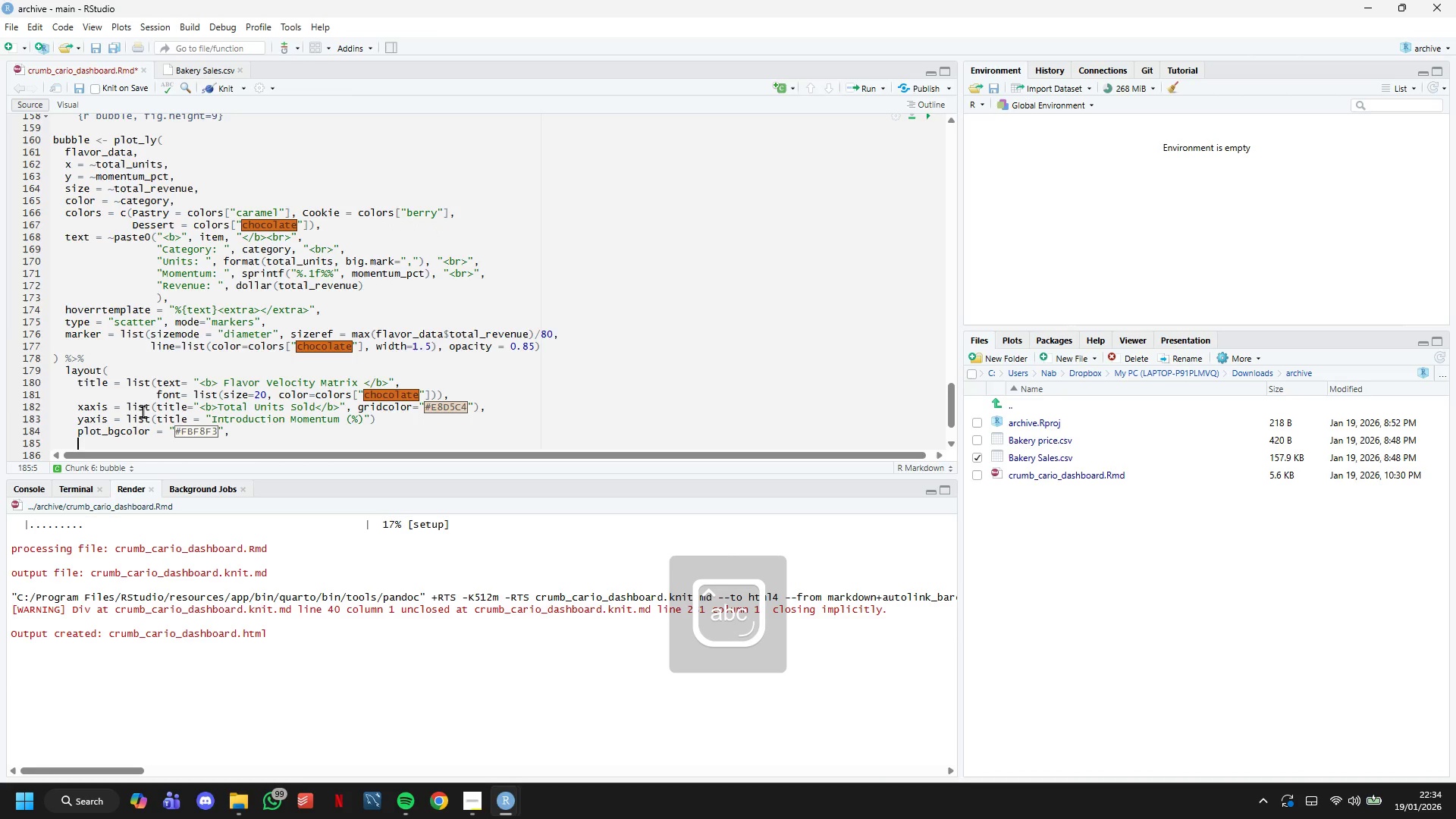 
type(leb)
key(Backspace)
type(gend = list(orientation = 'h)
 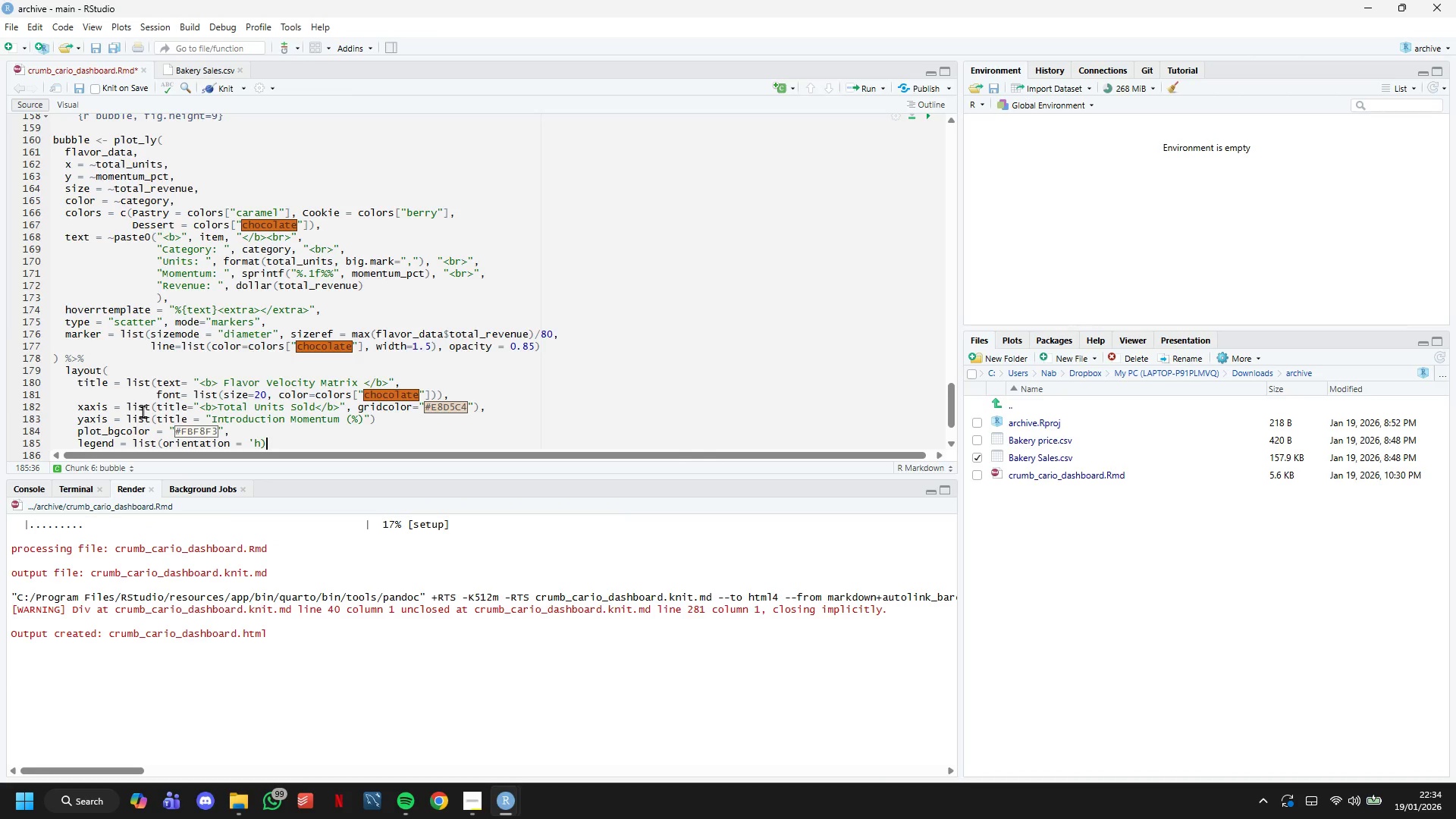 
 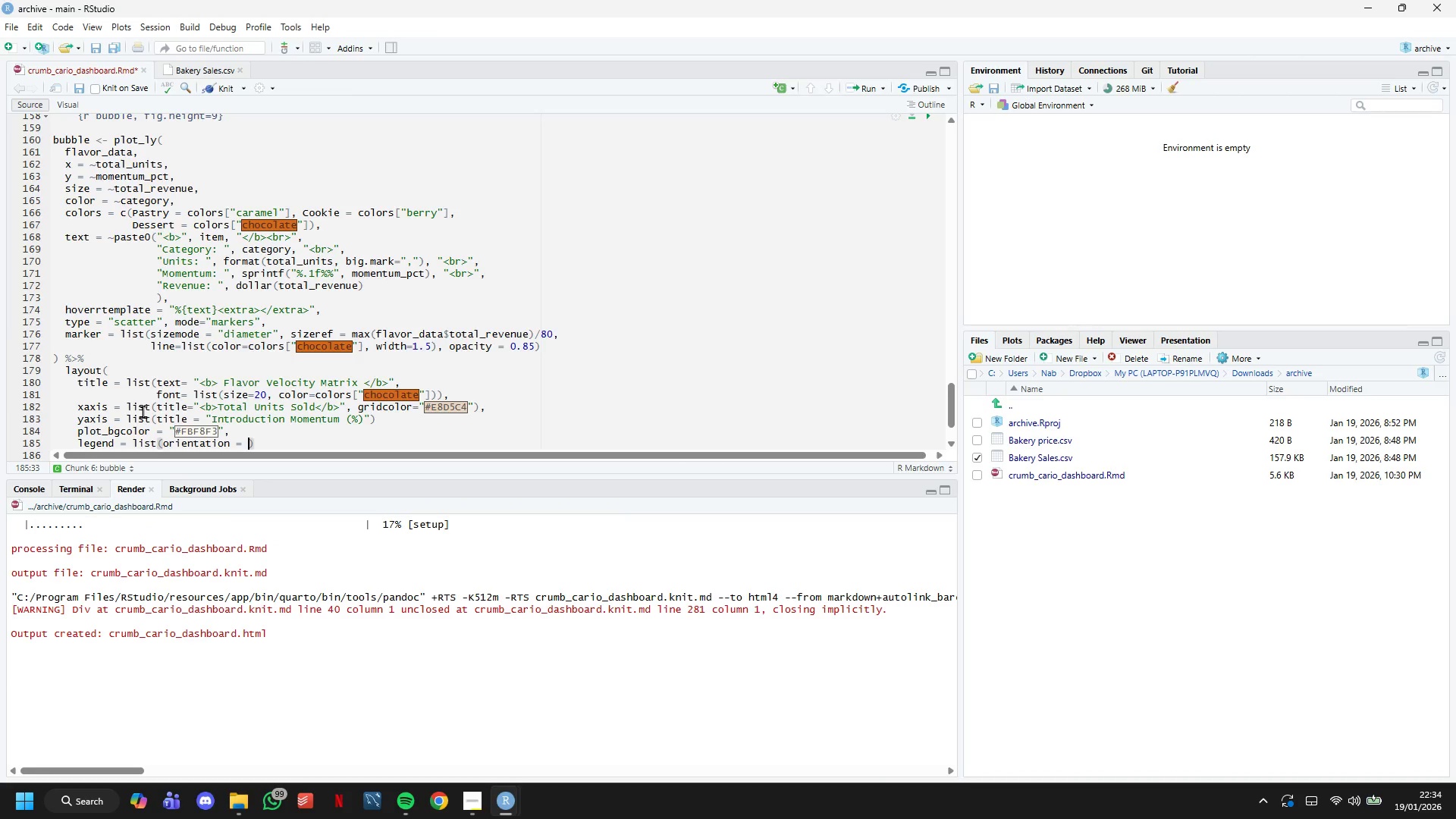 
key(ArrowRight)
 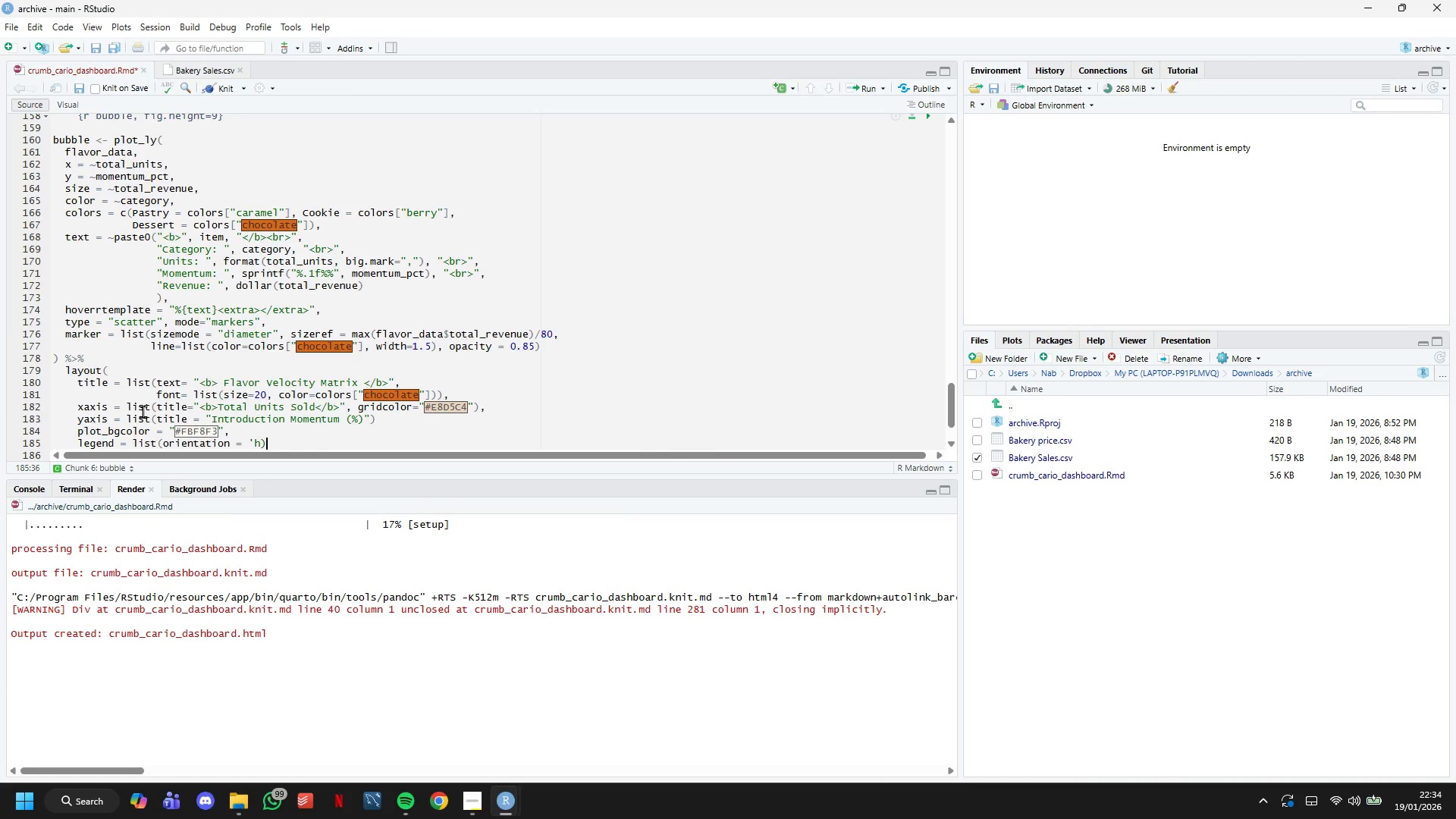 
key(ArrowLeft)
 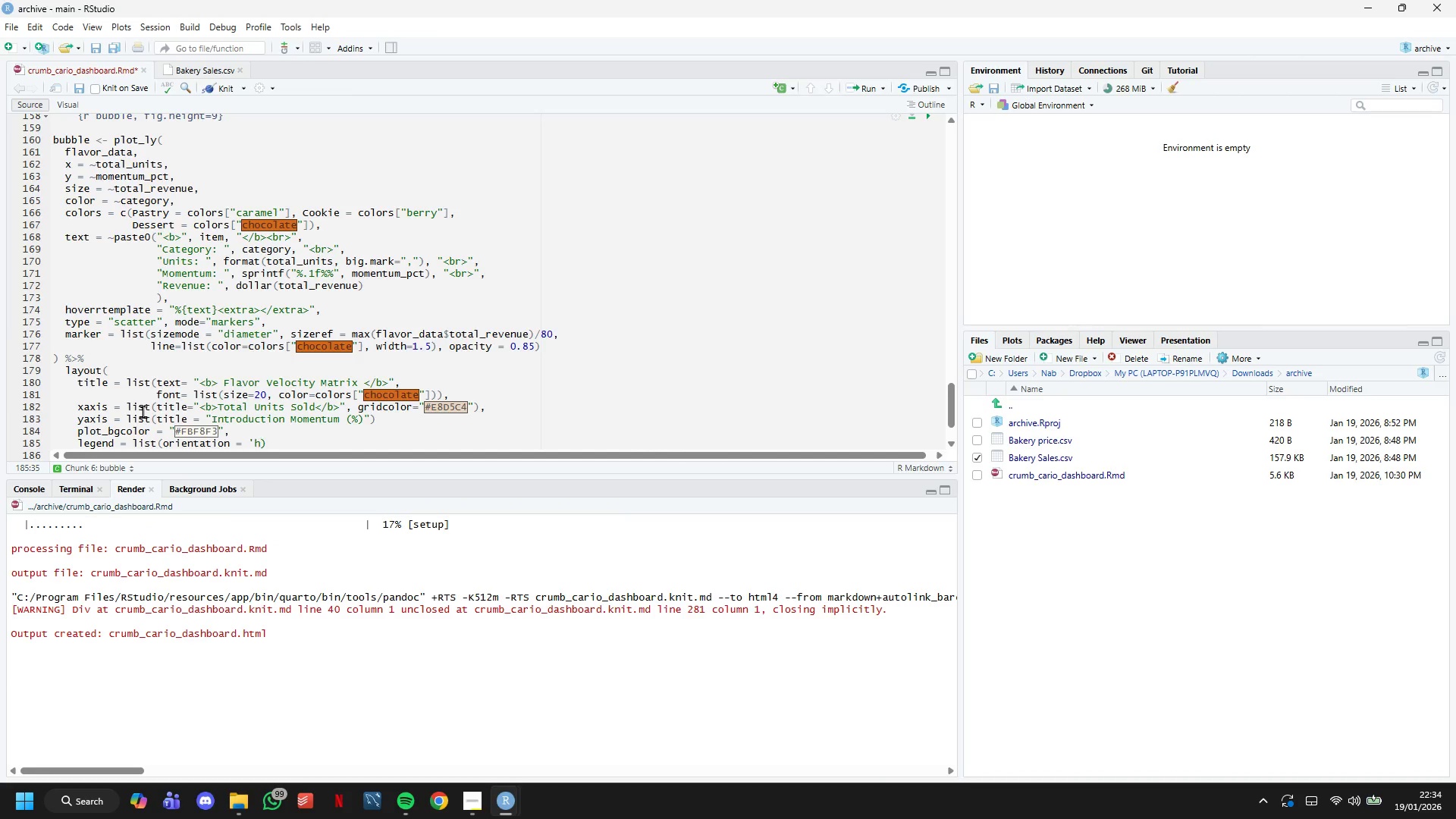 
type(', y = -0.15)
 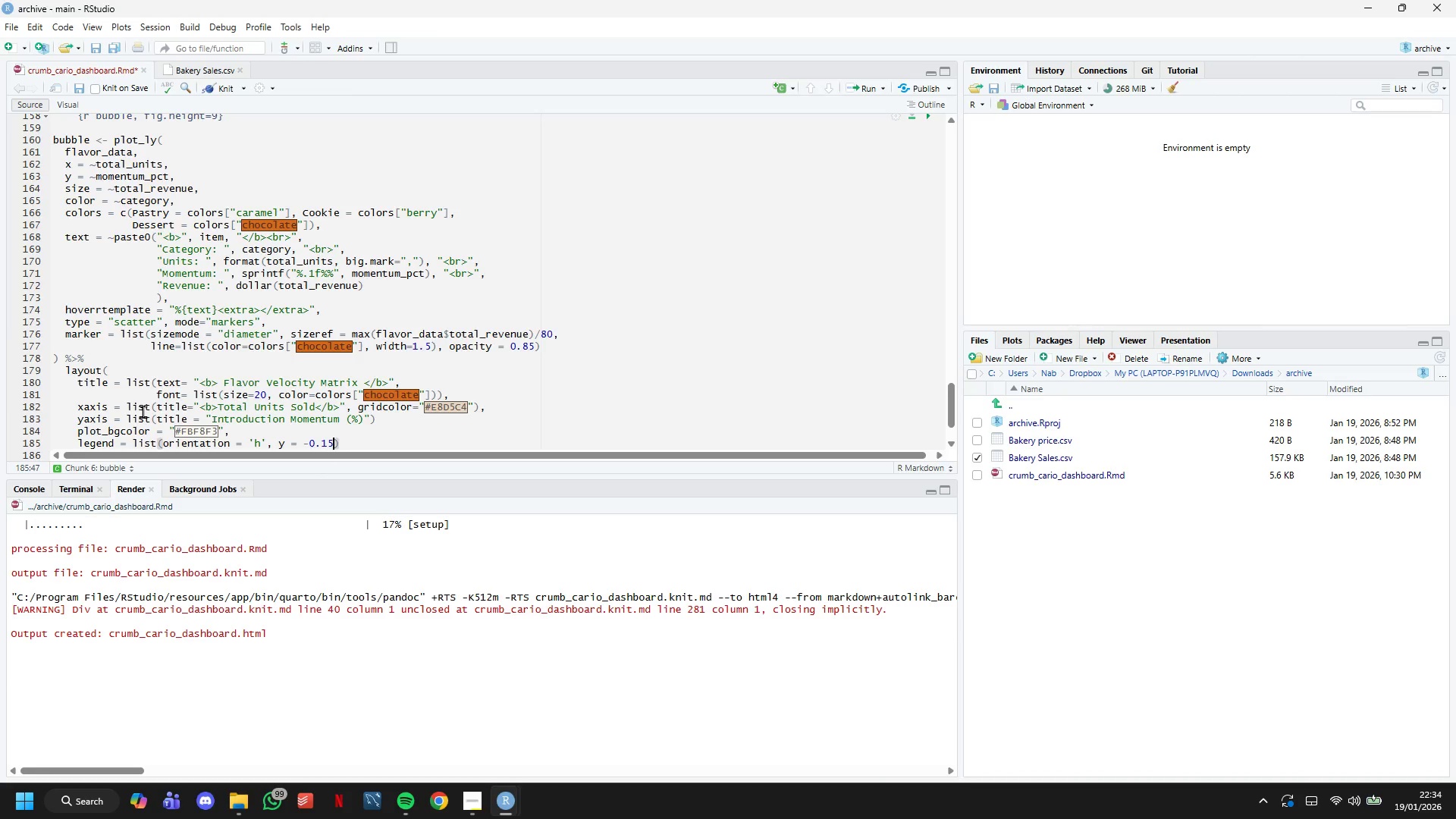 
key(ArrowLeft)
 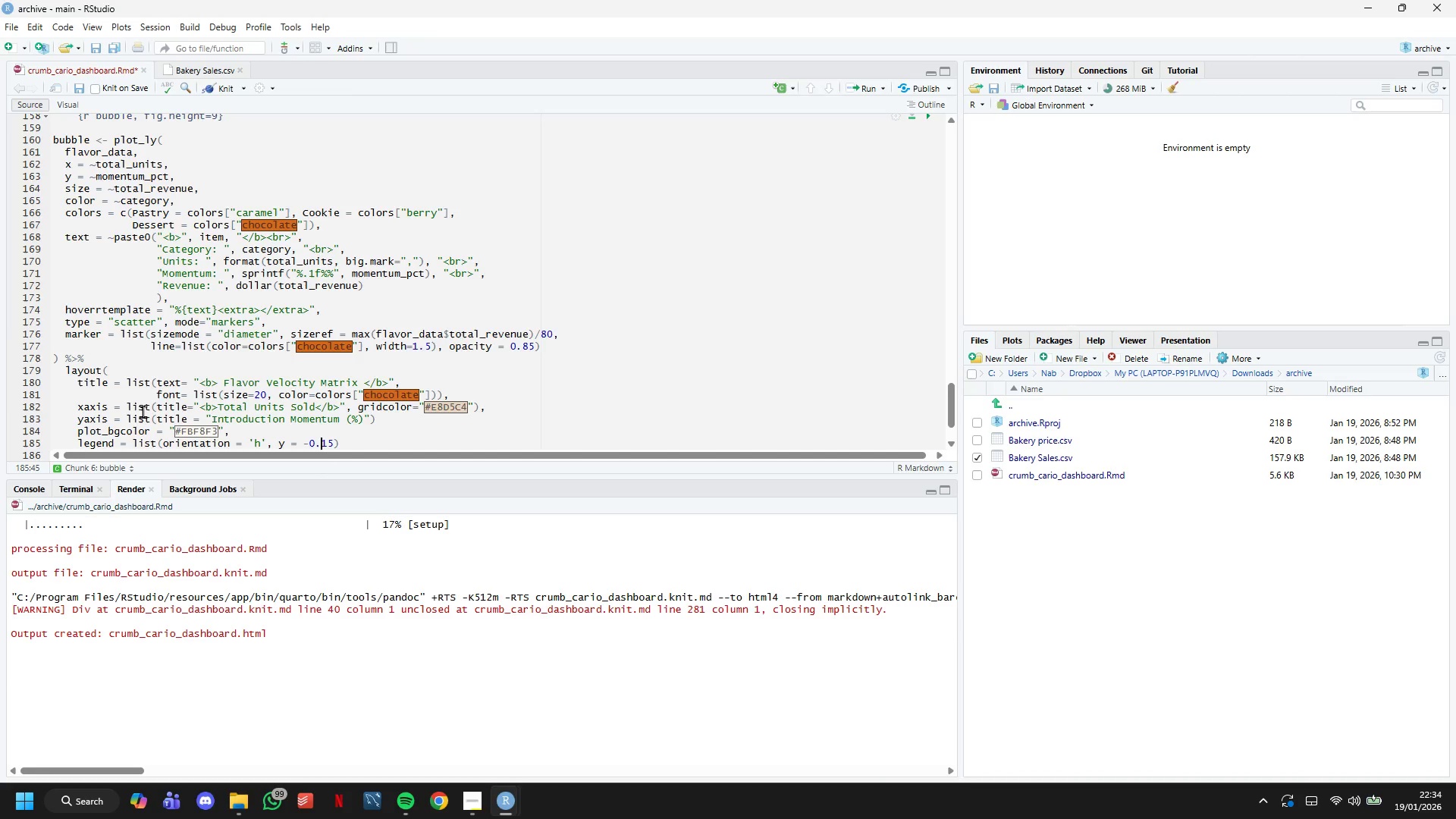 
key(ArrowLeft)
 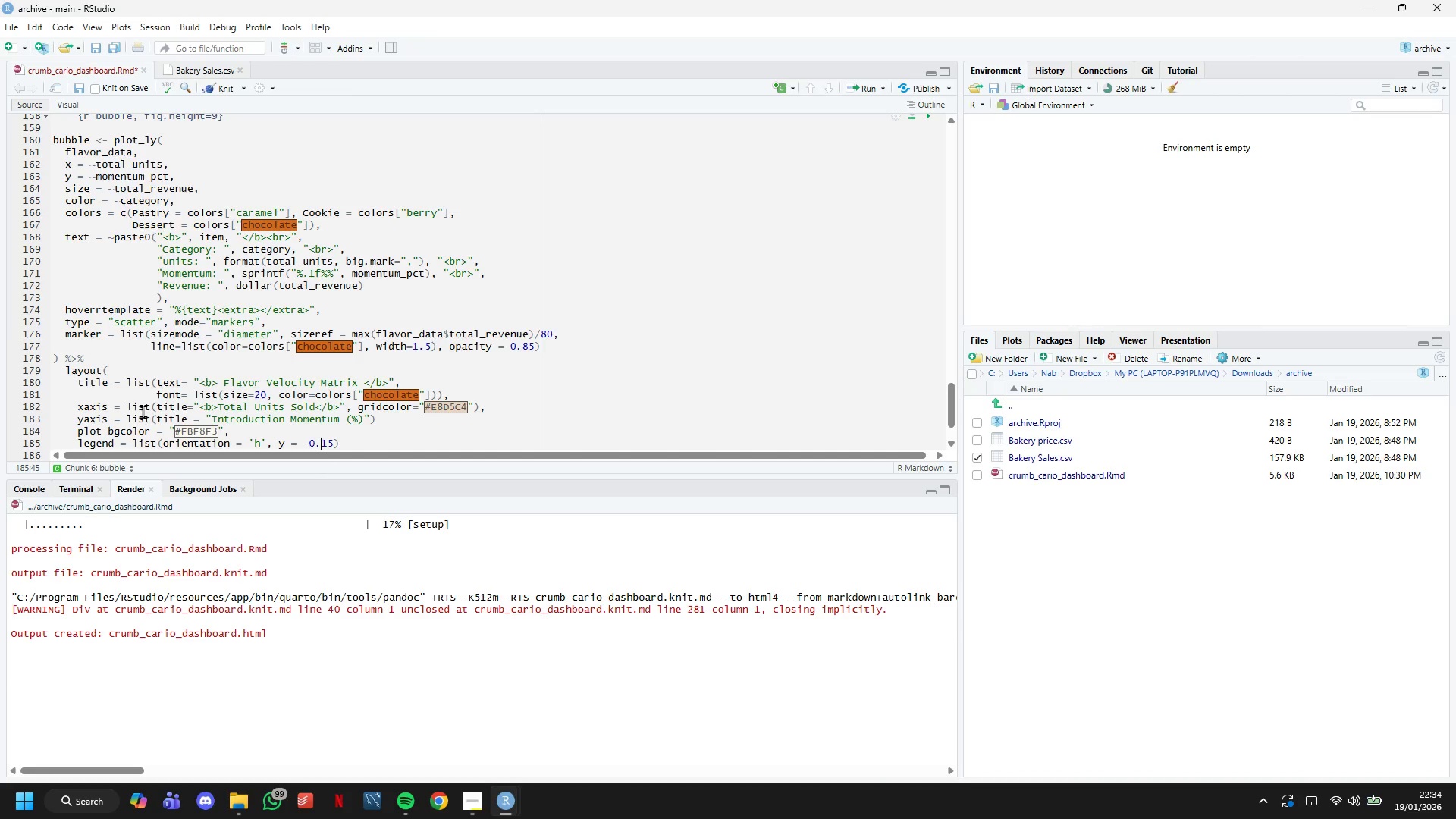 
key(ArrowLeft)
 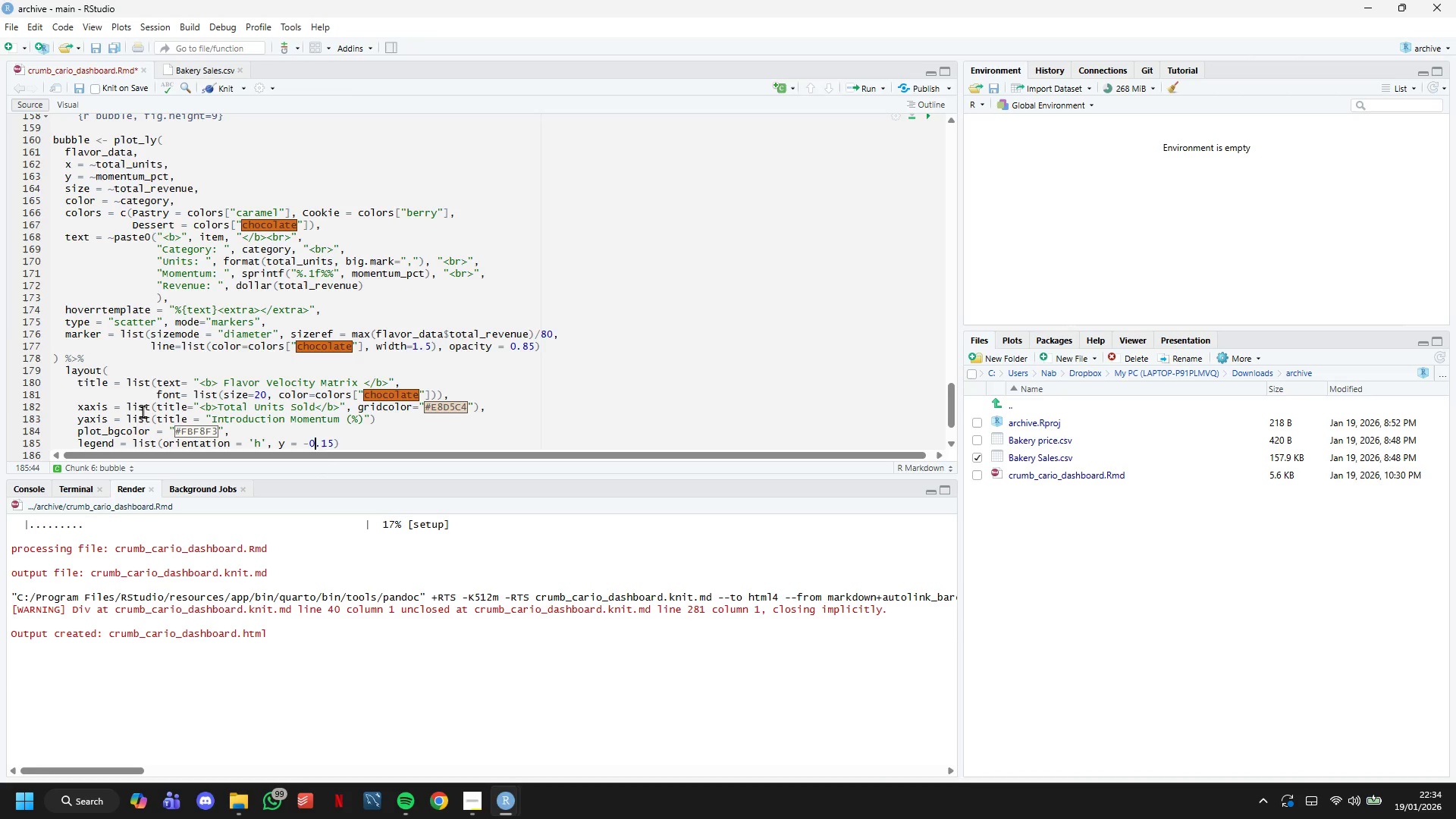 
key(ArrowRight)
 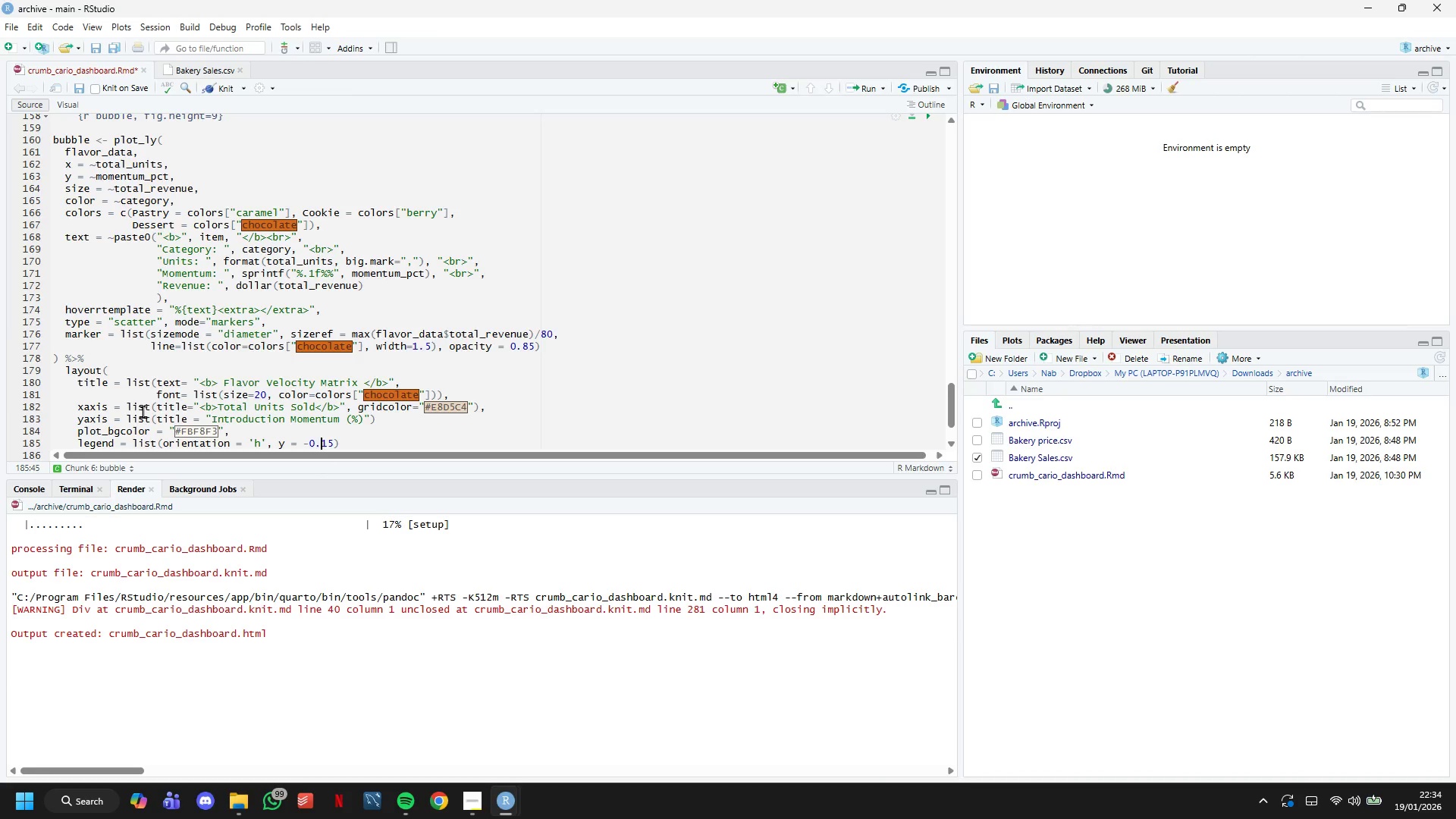 
key(ArrowRight)
 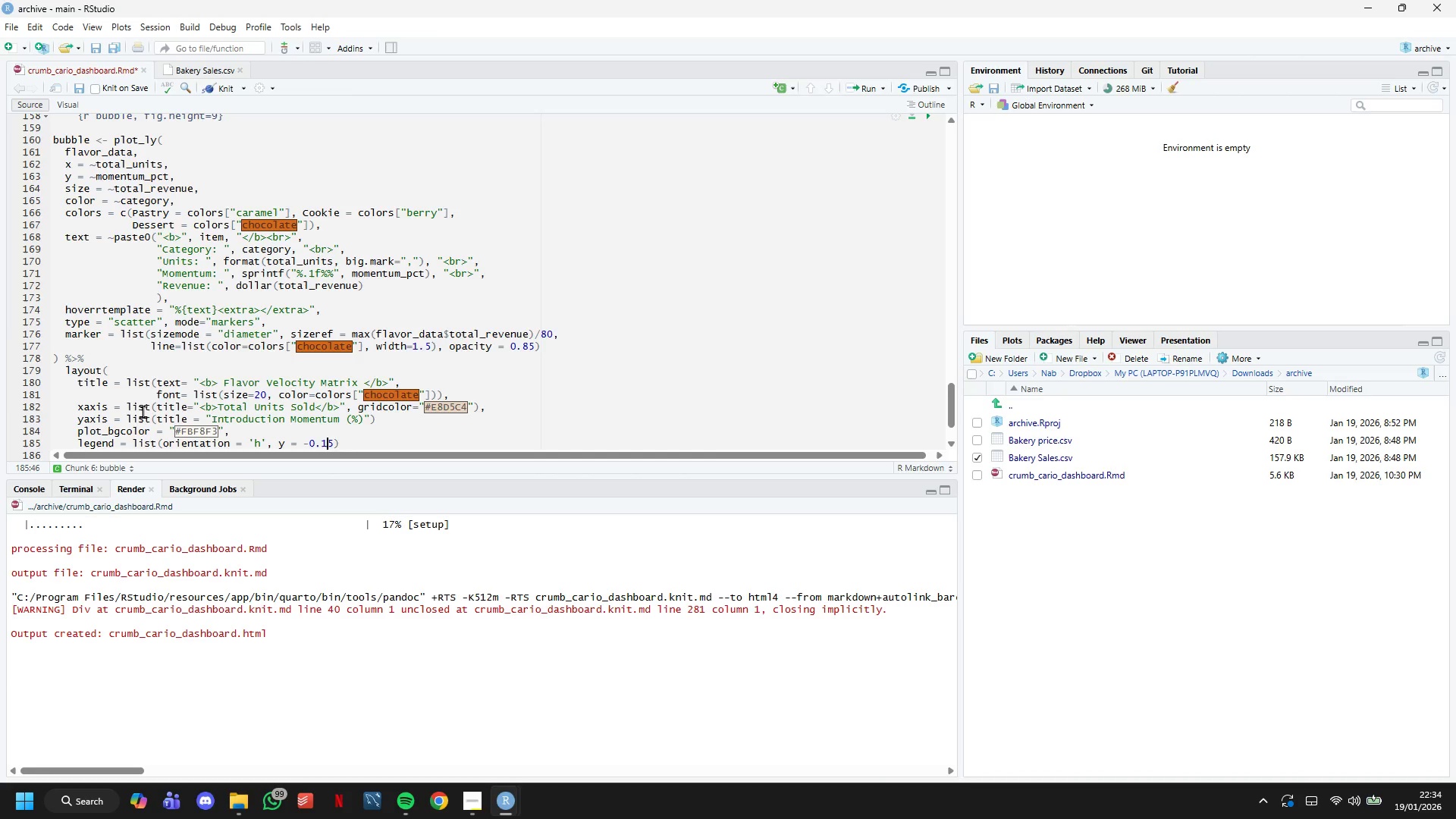 
key(ArrowRight)
 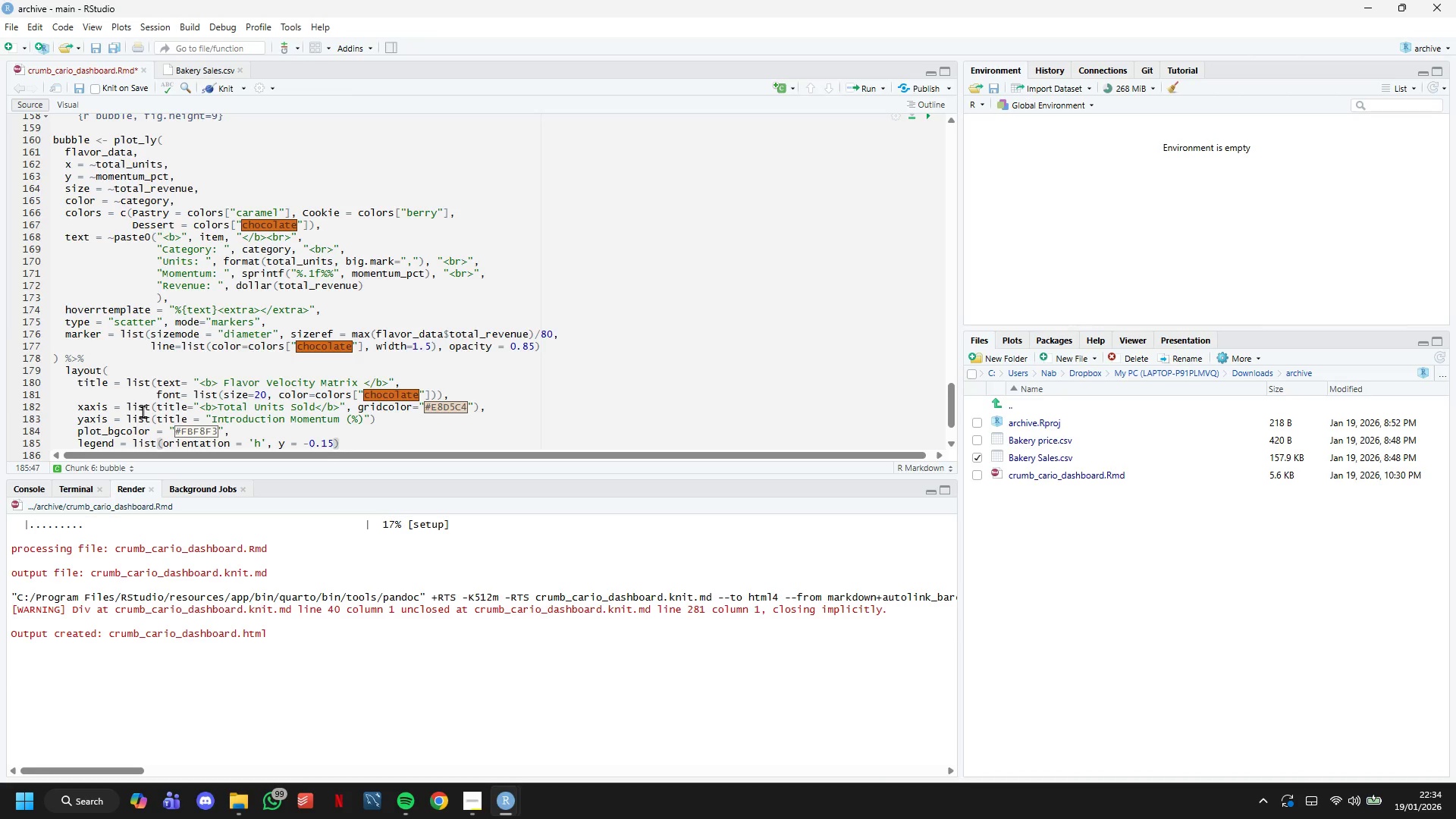 
type(, x=0.5, xanchor = "center)
 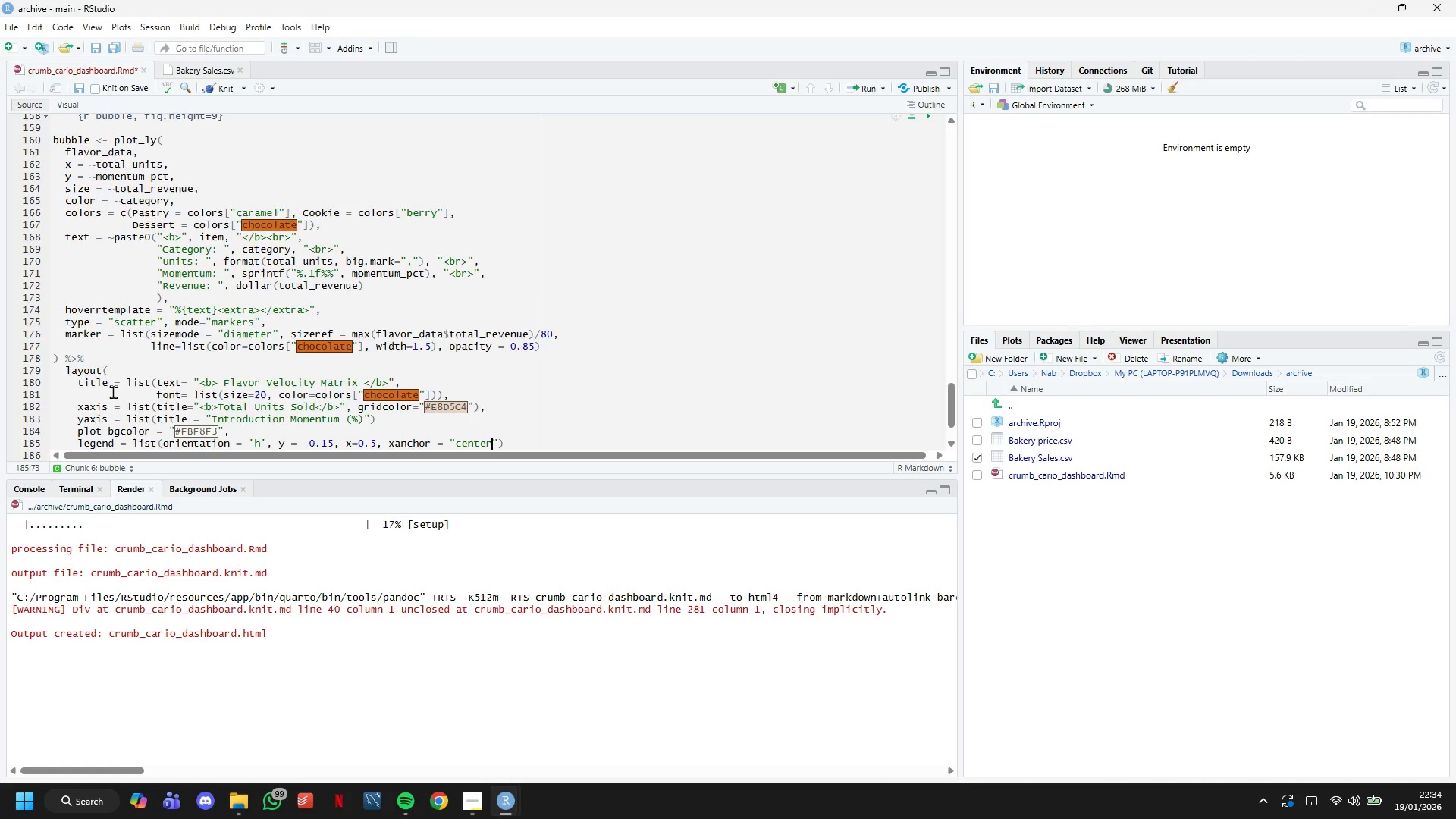 
scroll: coordinate [114, 391], scroll_direction: down, amount: 4.0
 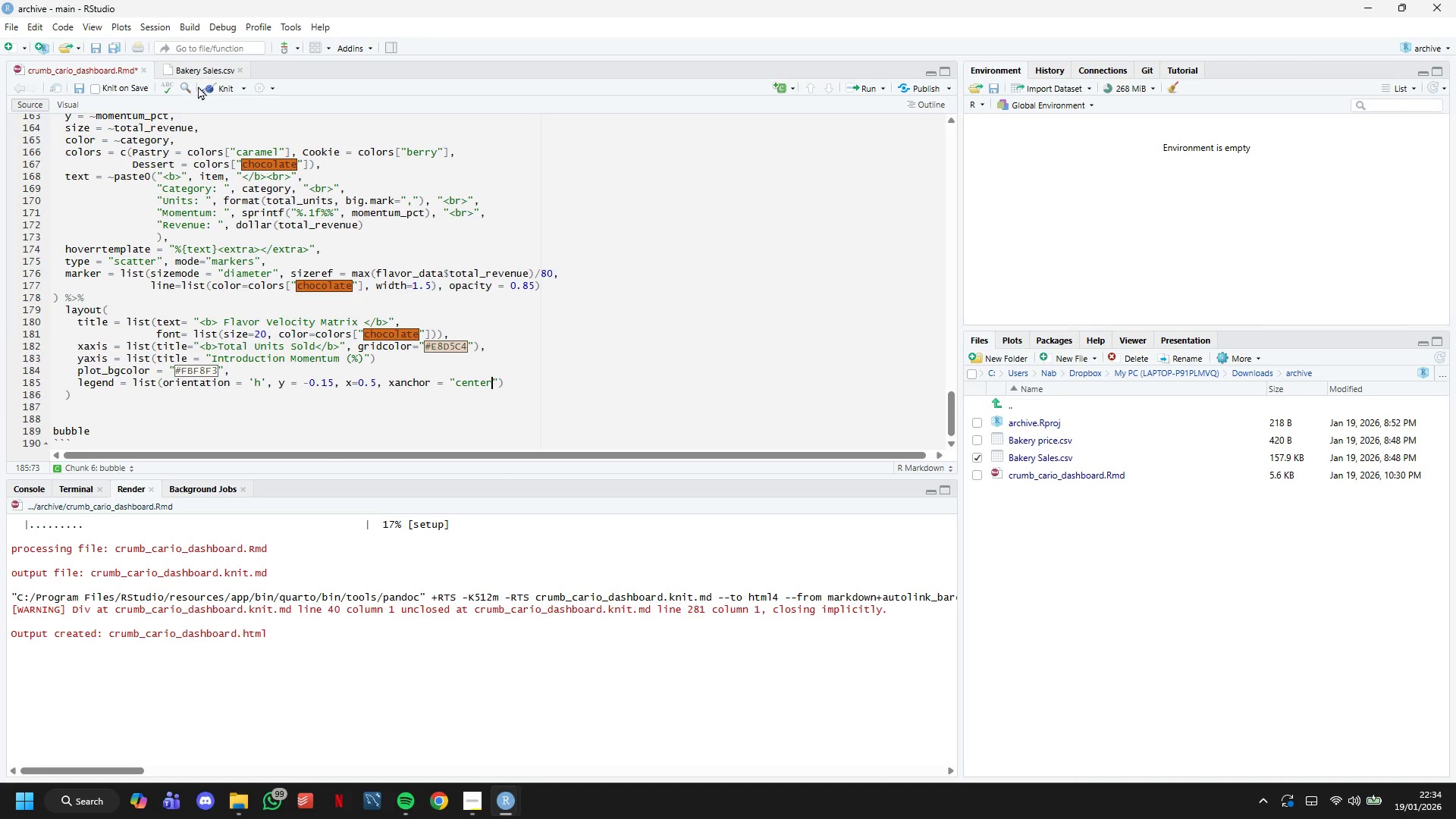 
left_click([210, 88])
 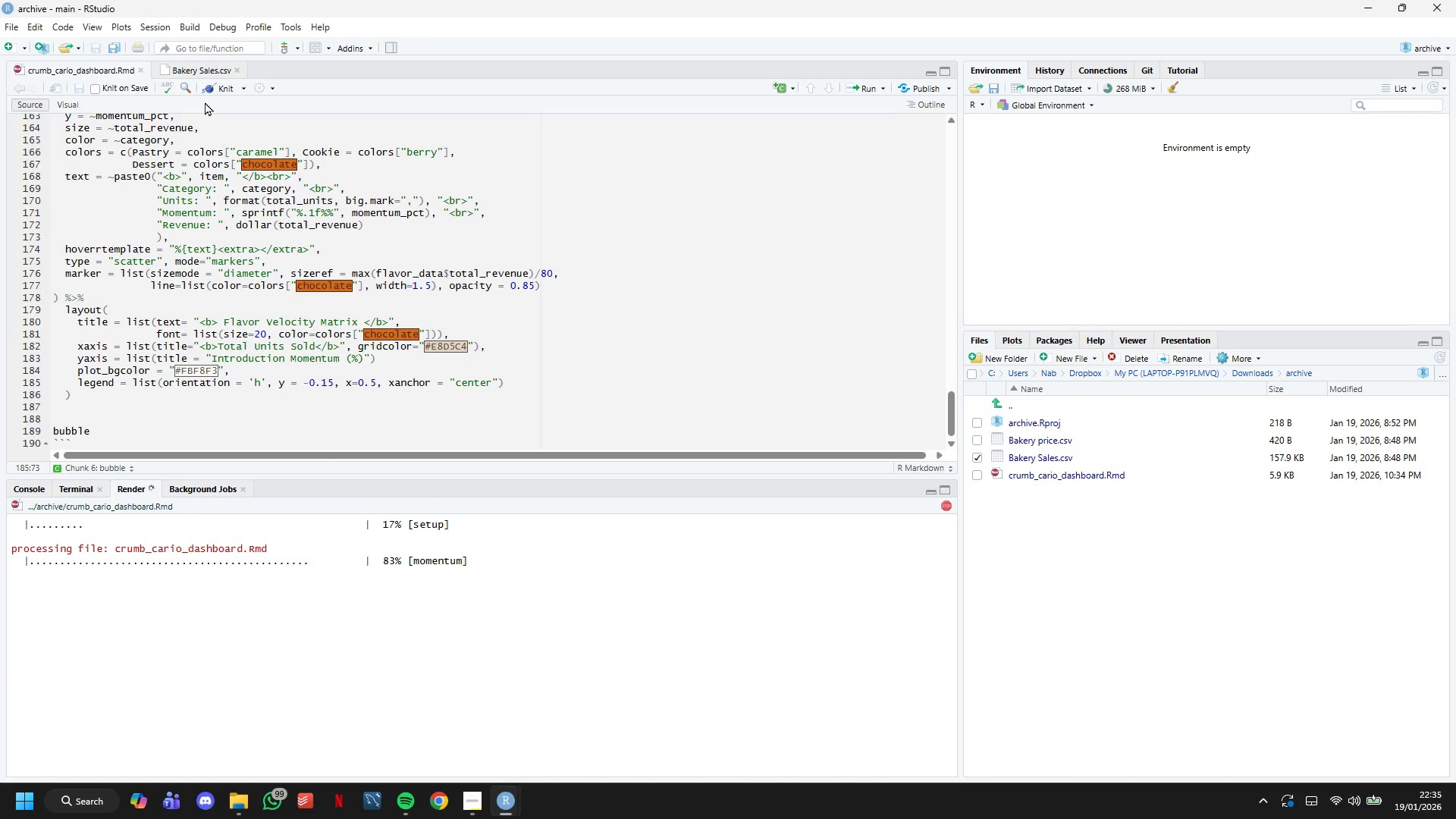 
wait(6.08)
 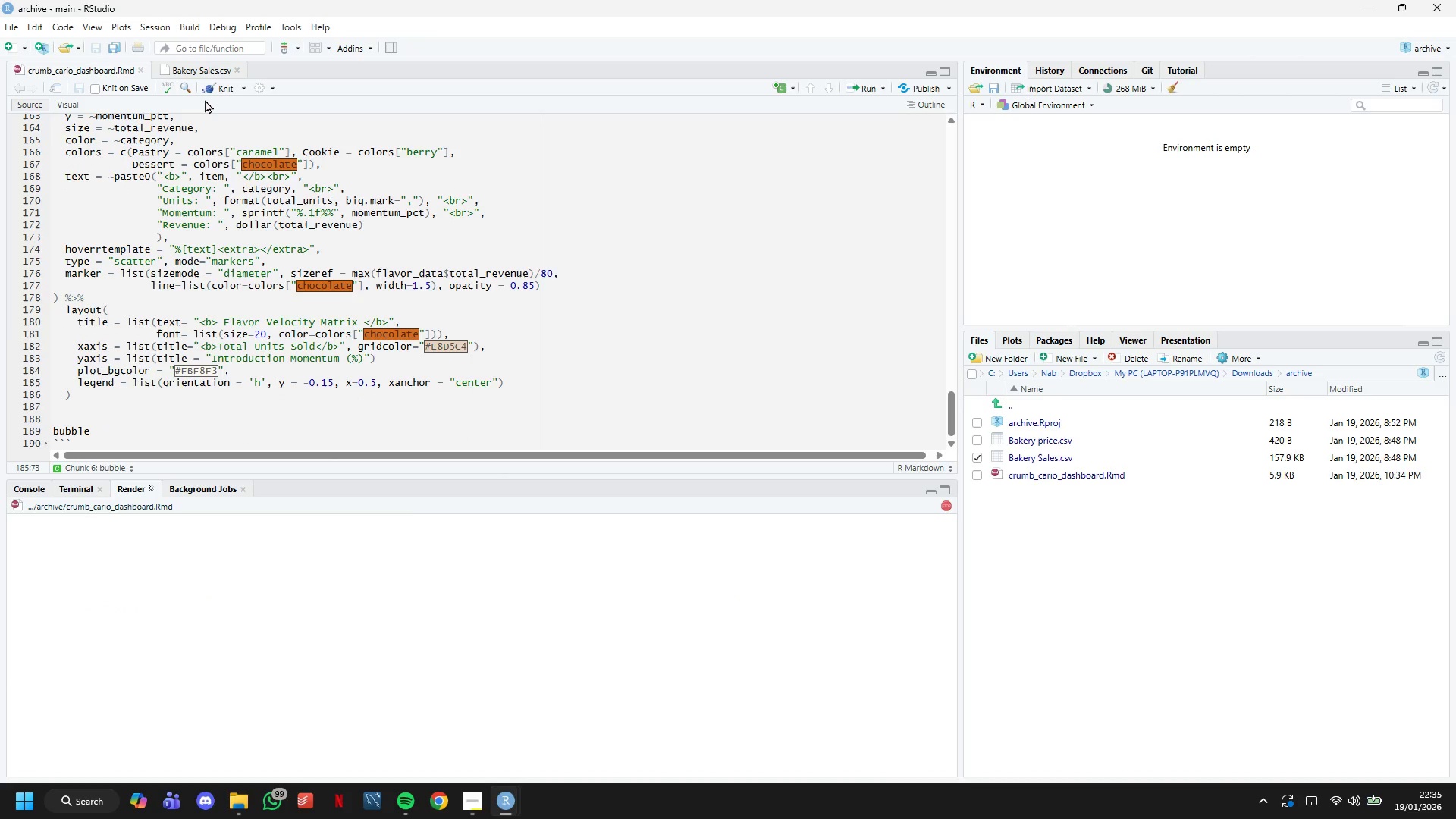 
scroll: coordinate [268, 662], scroll_direction: up, amount: 2.0
 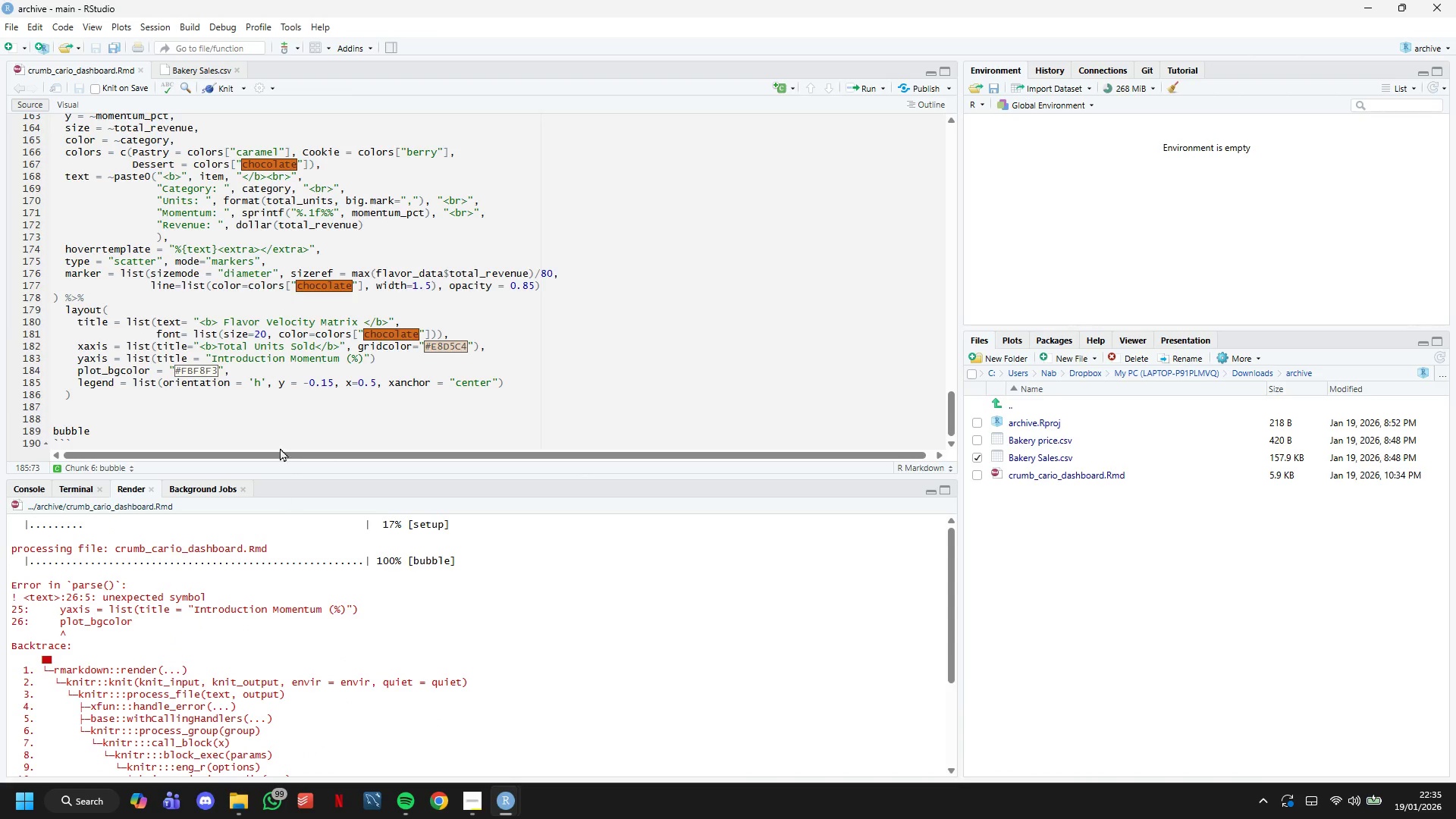 
left_click([284, 373])
 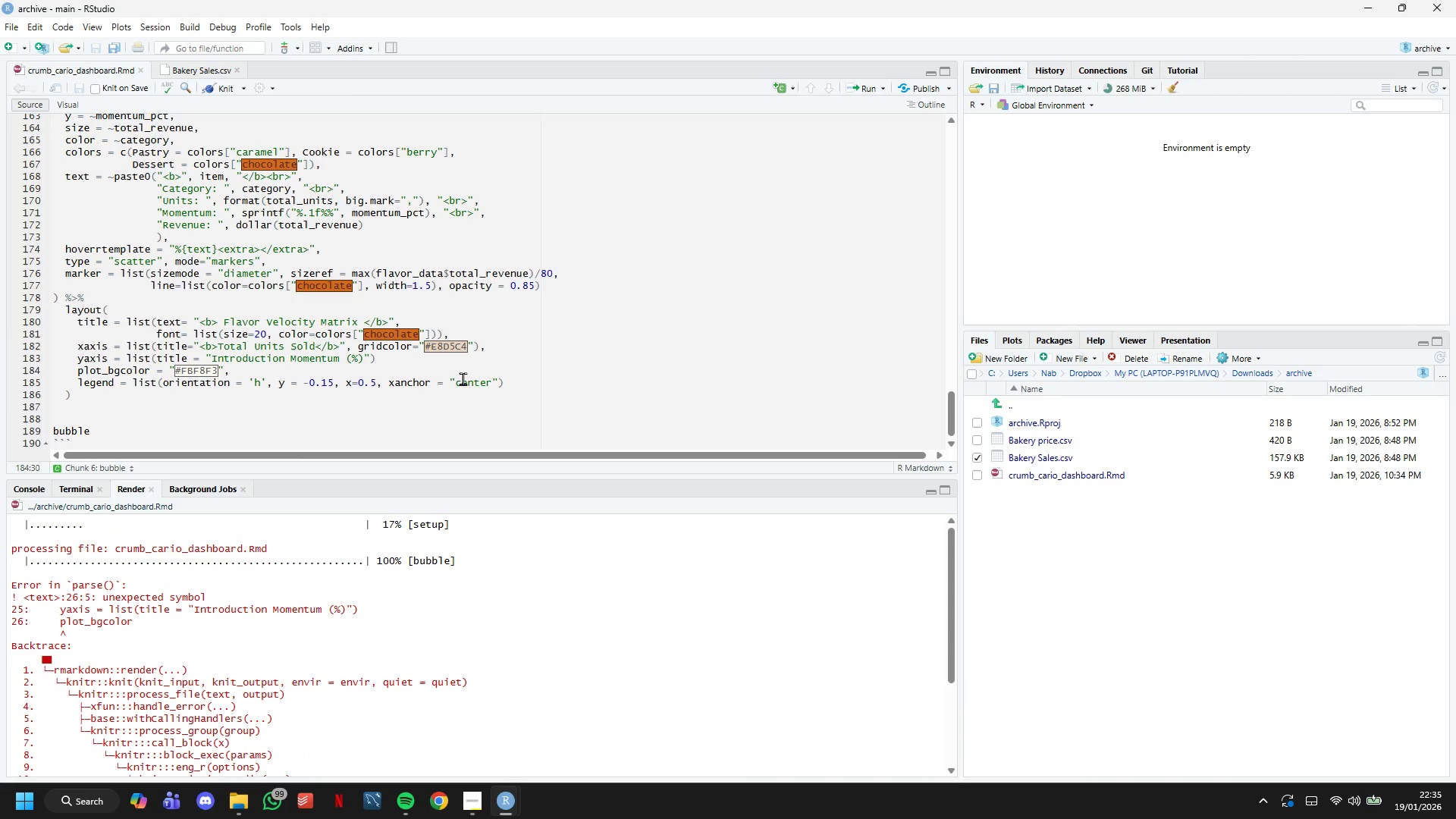 
left_click([516, 354])
 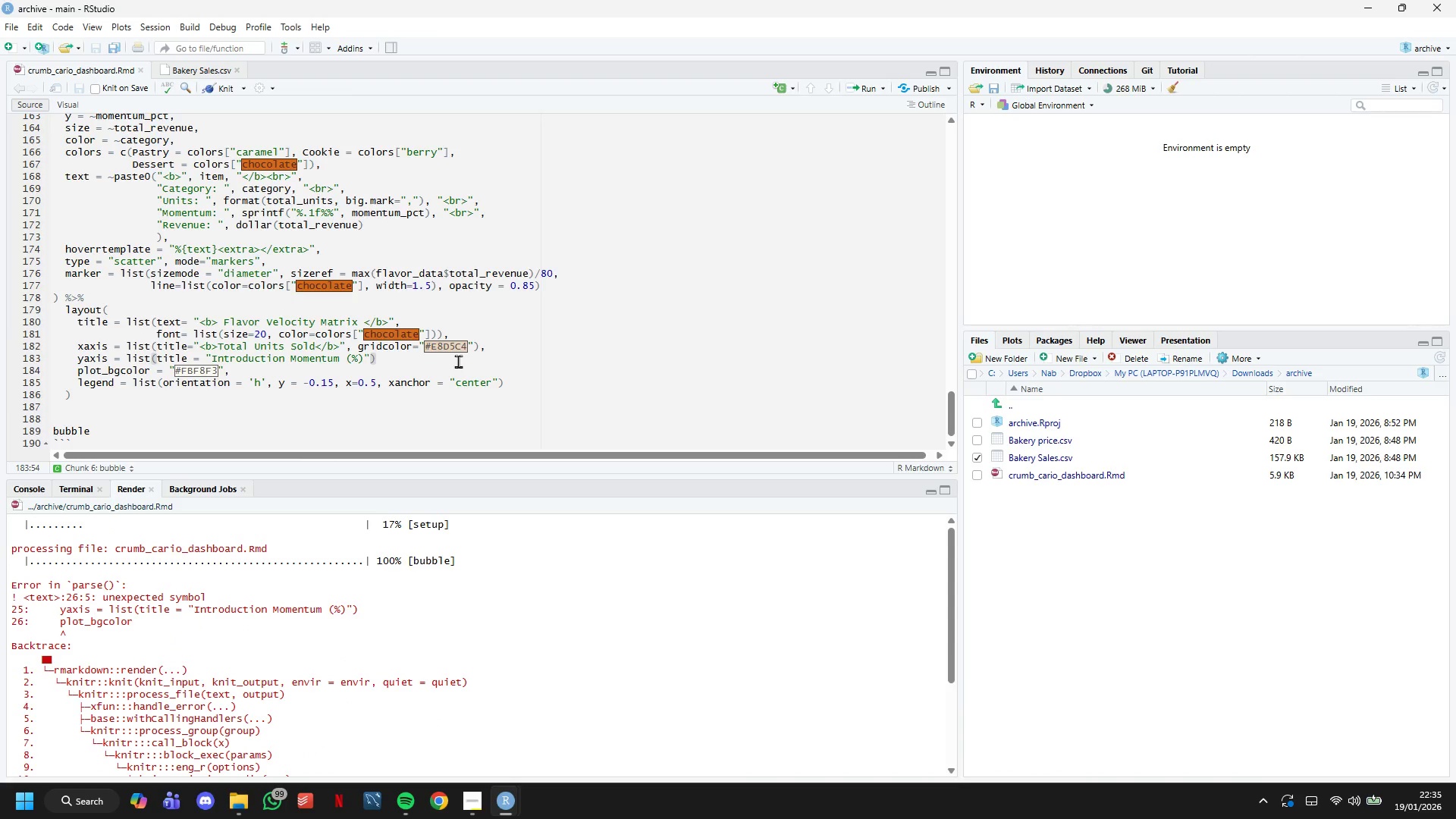 
key(Comma)
 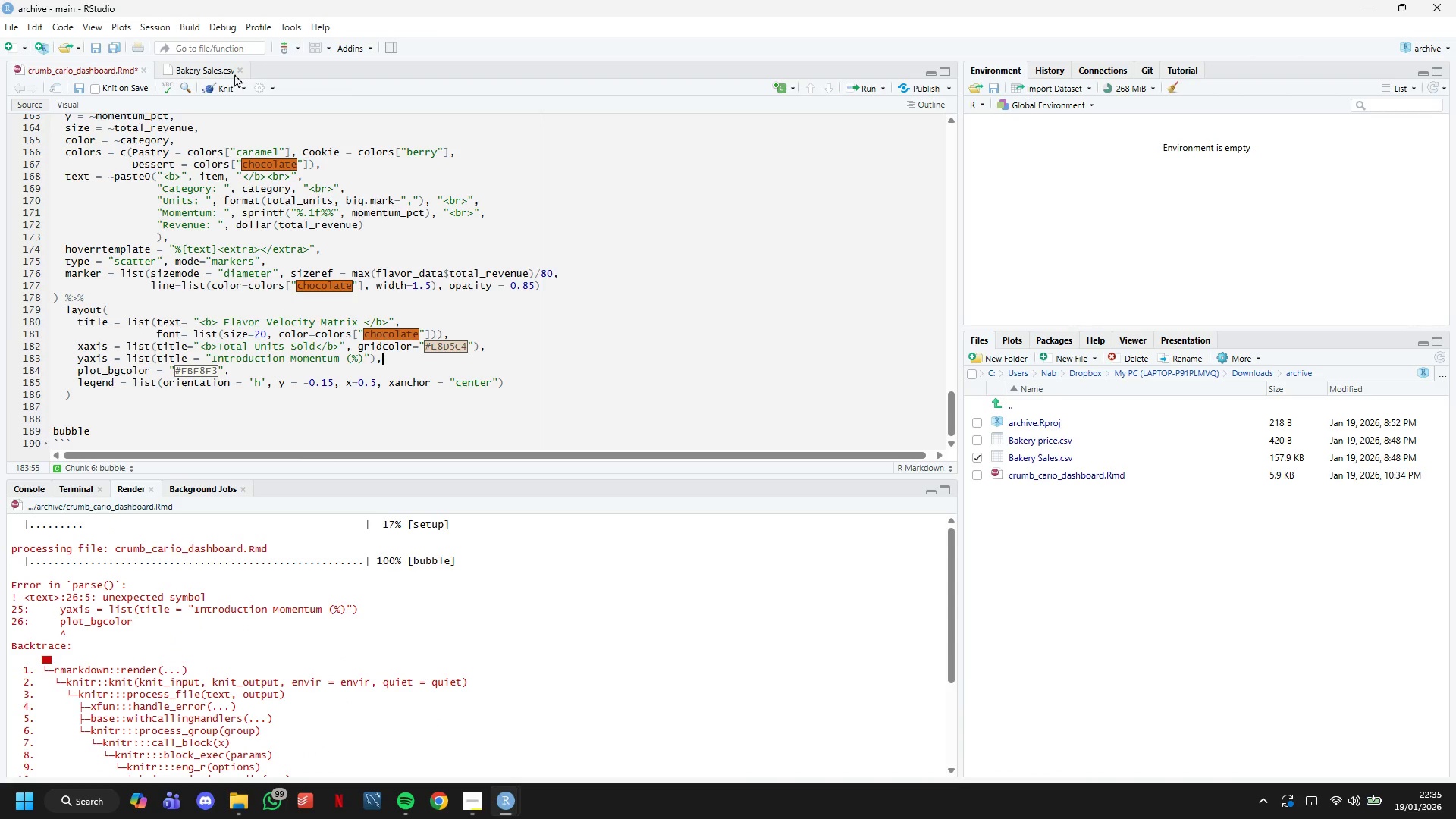 
left_click([221, 85])
 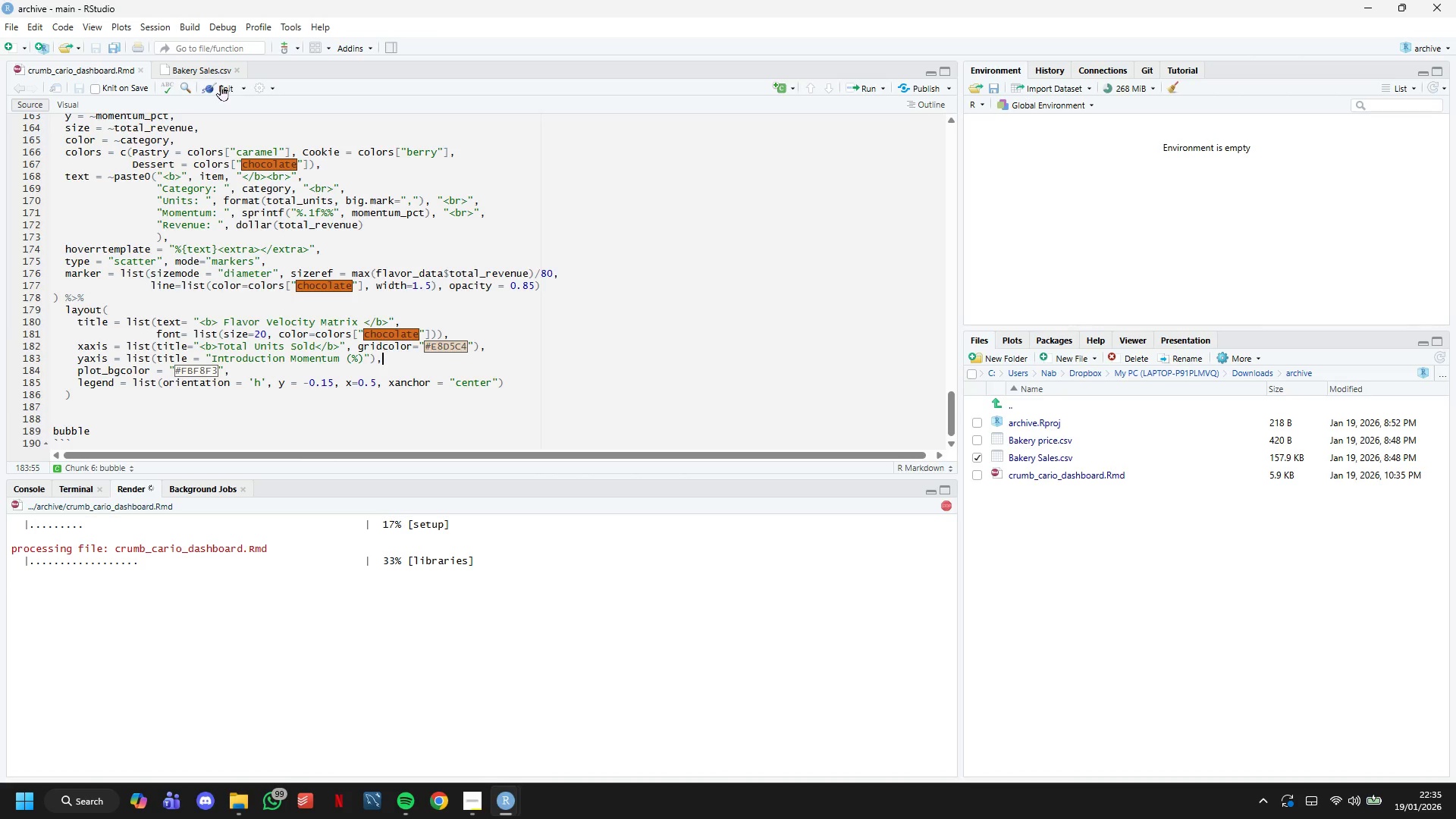 
wait(8.38)
 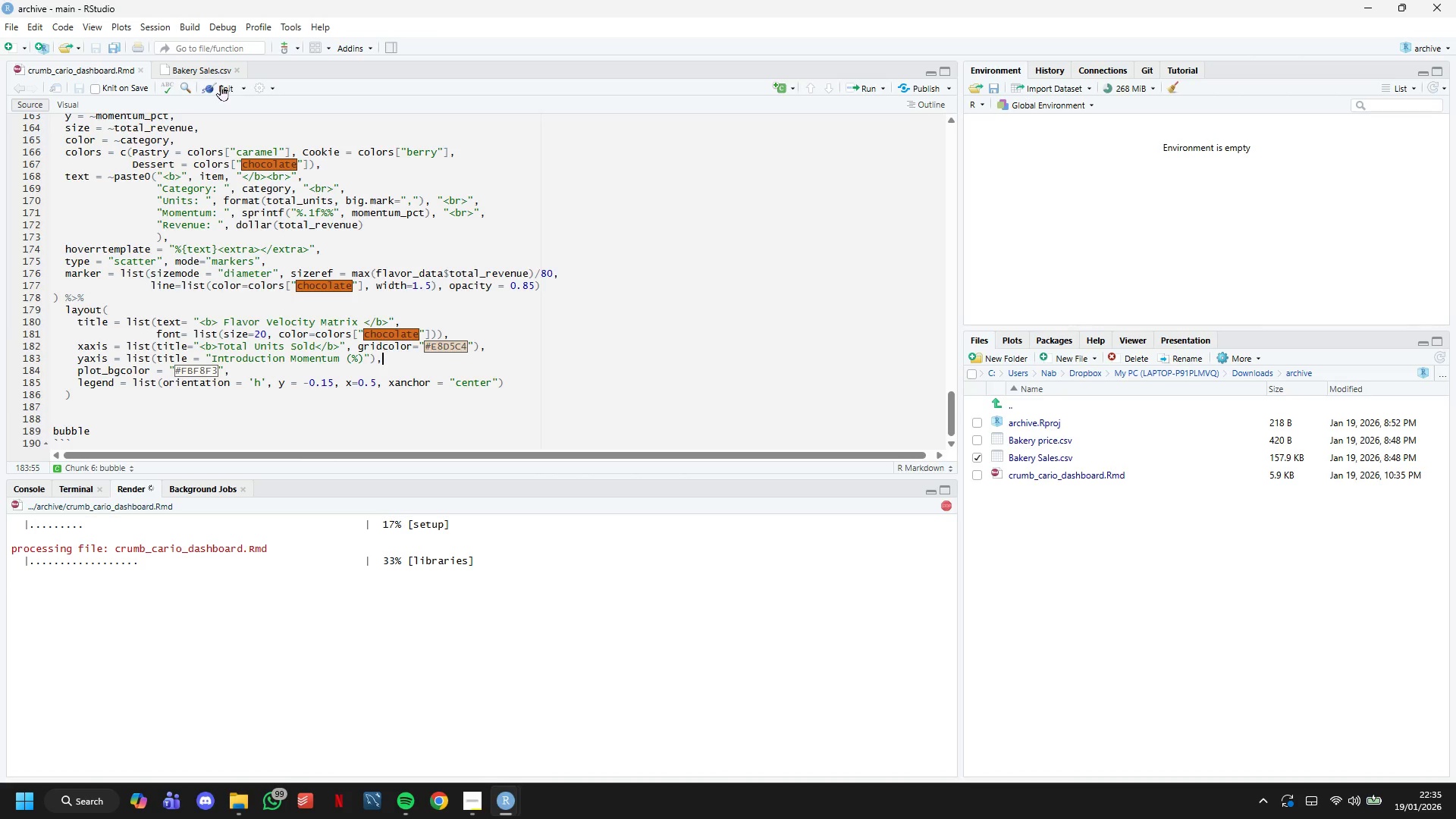 
scroll: coordinate [774, 297], scroll_direction: down, amount: 5.0
 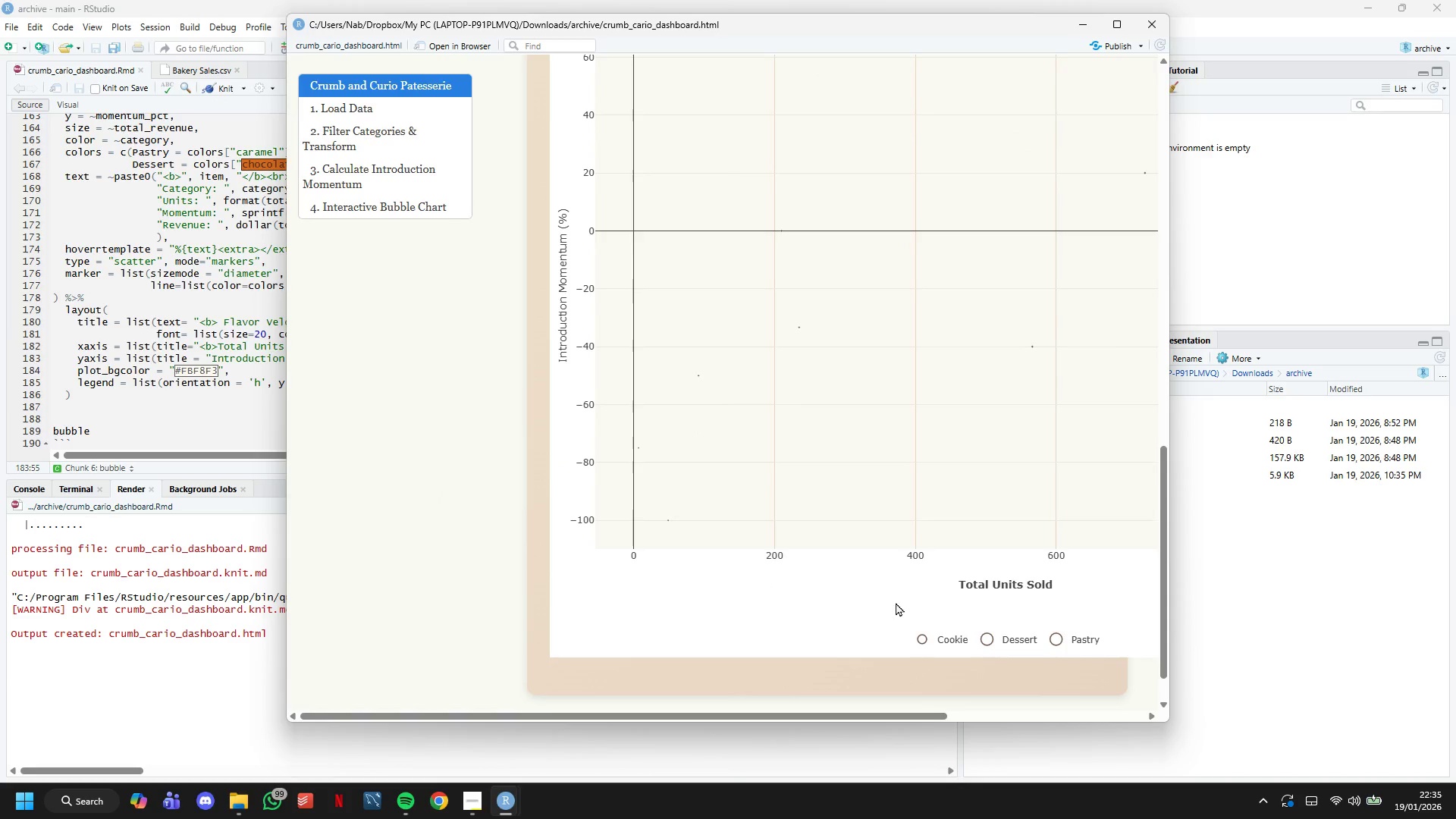 
left_click([921, 640])
 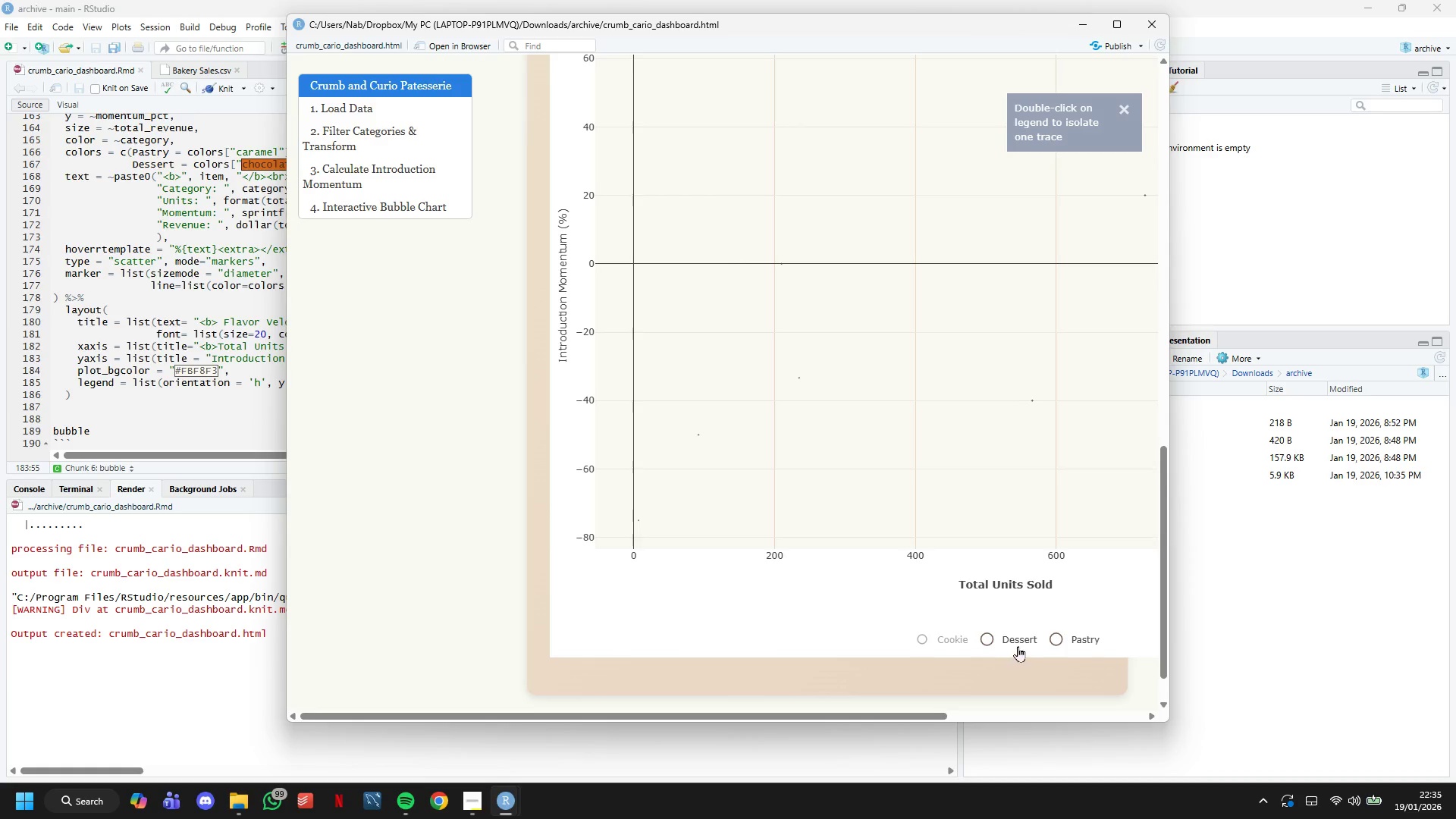 
left_click([1024, 642])
 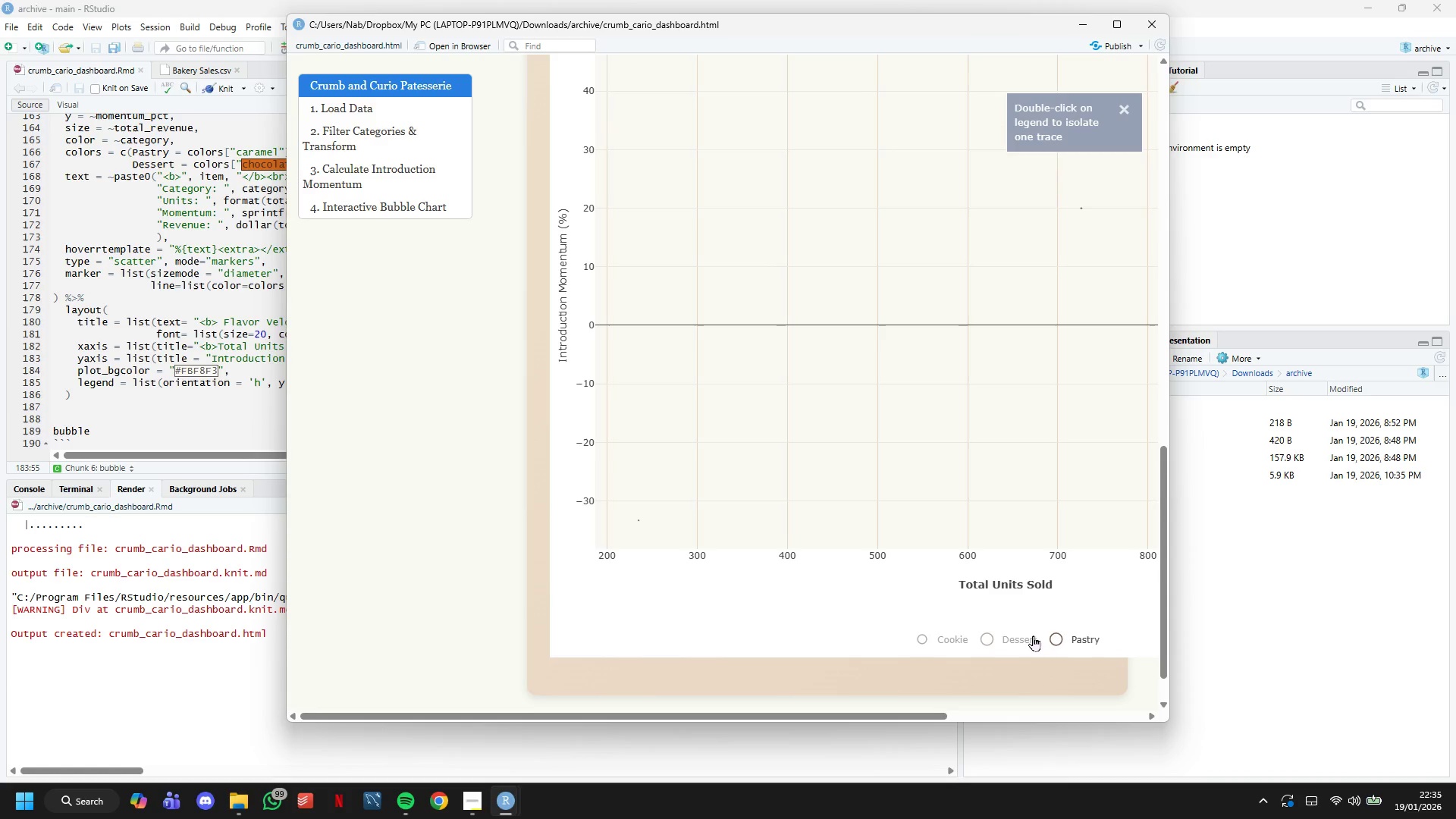 
left_click([1052, 632])
 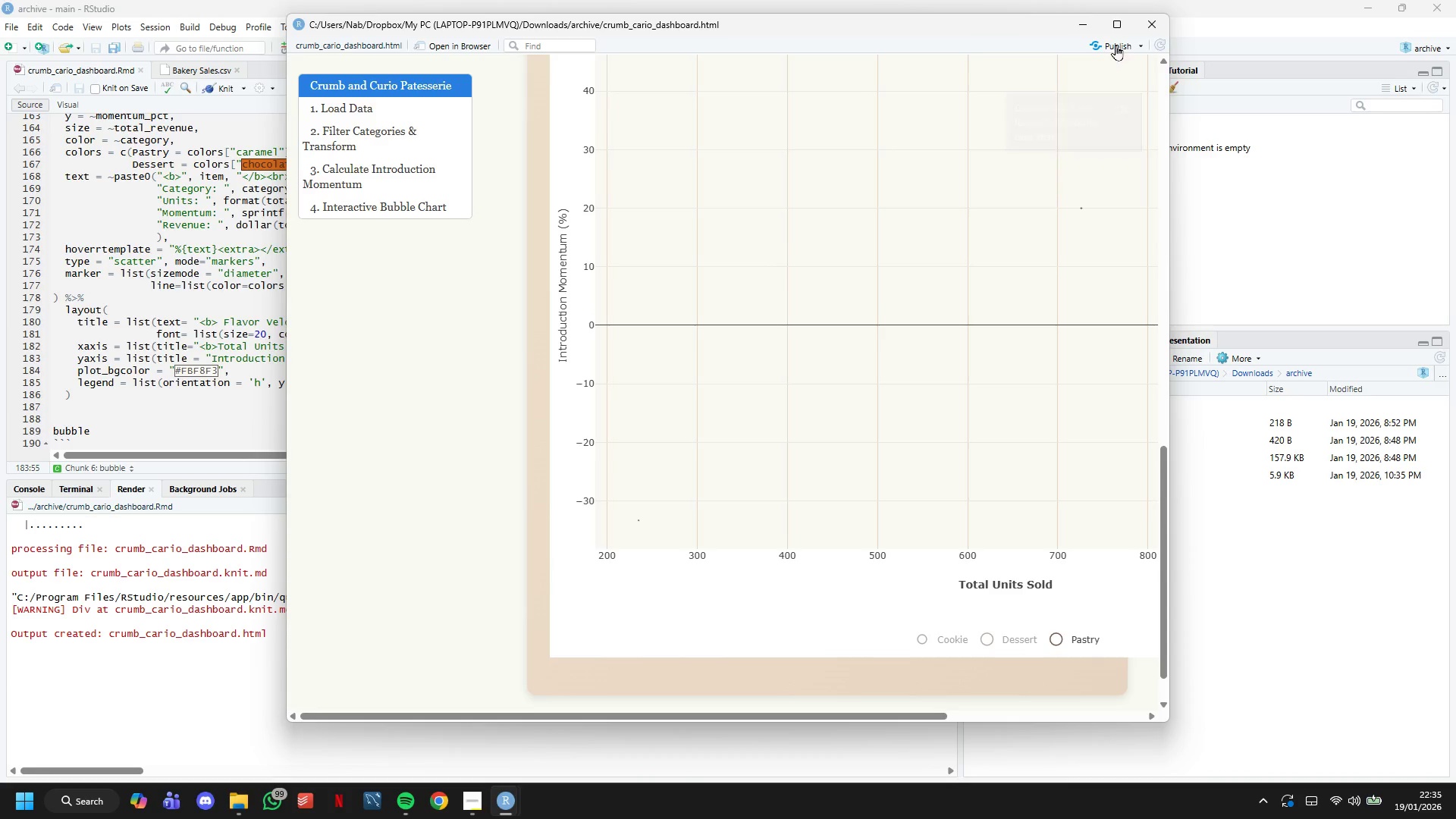 
left_click([1112, 30])
 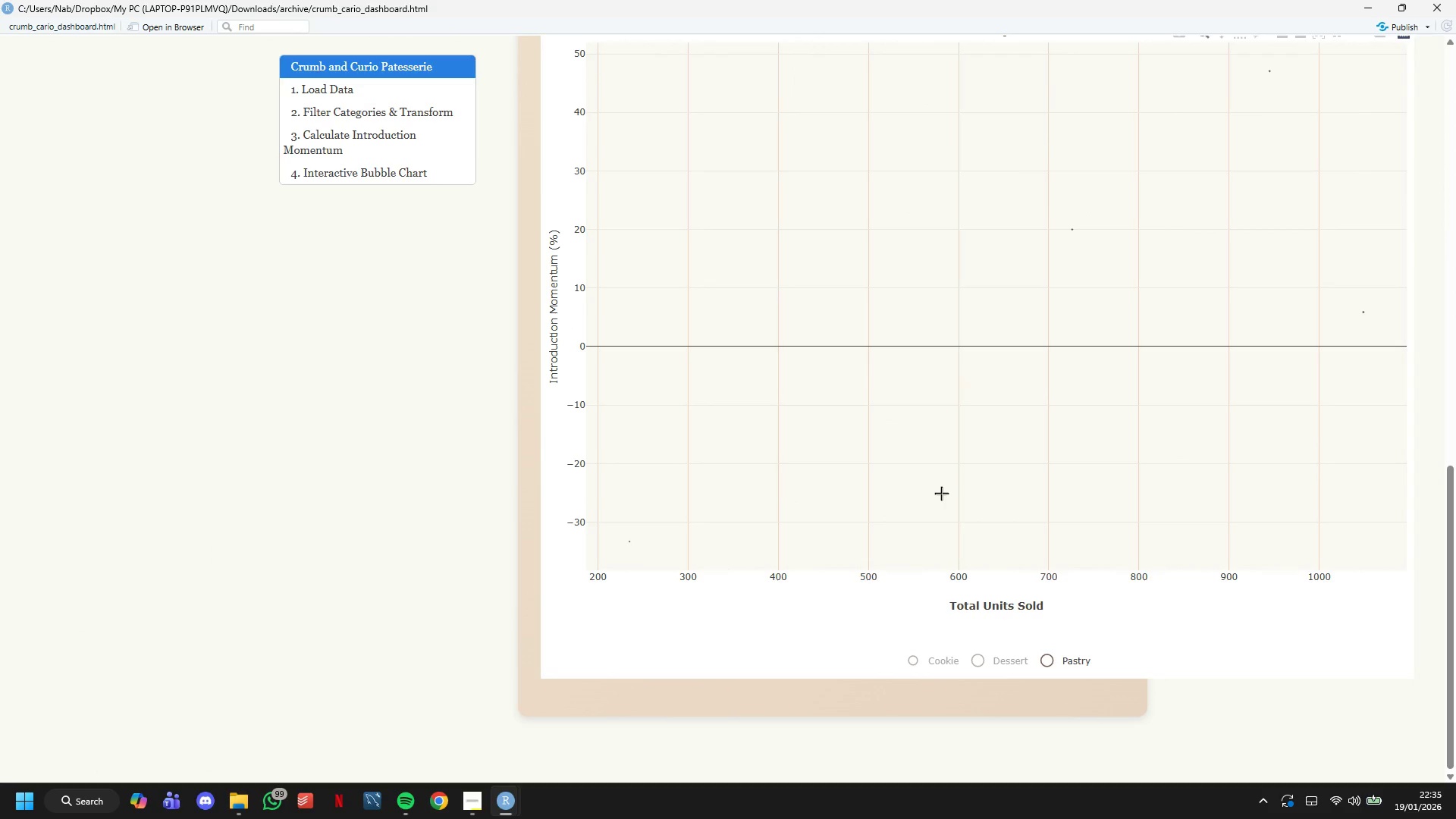 
scroll: coordinate [943, 485], scroll_direction: up, amount: 4.0
 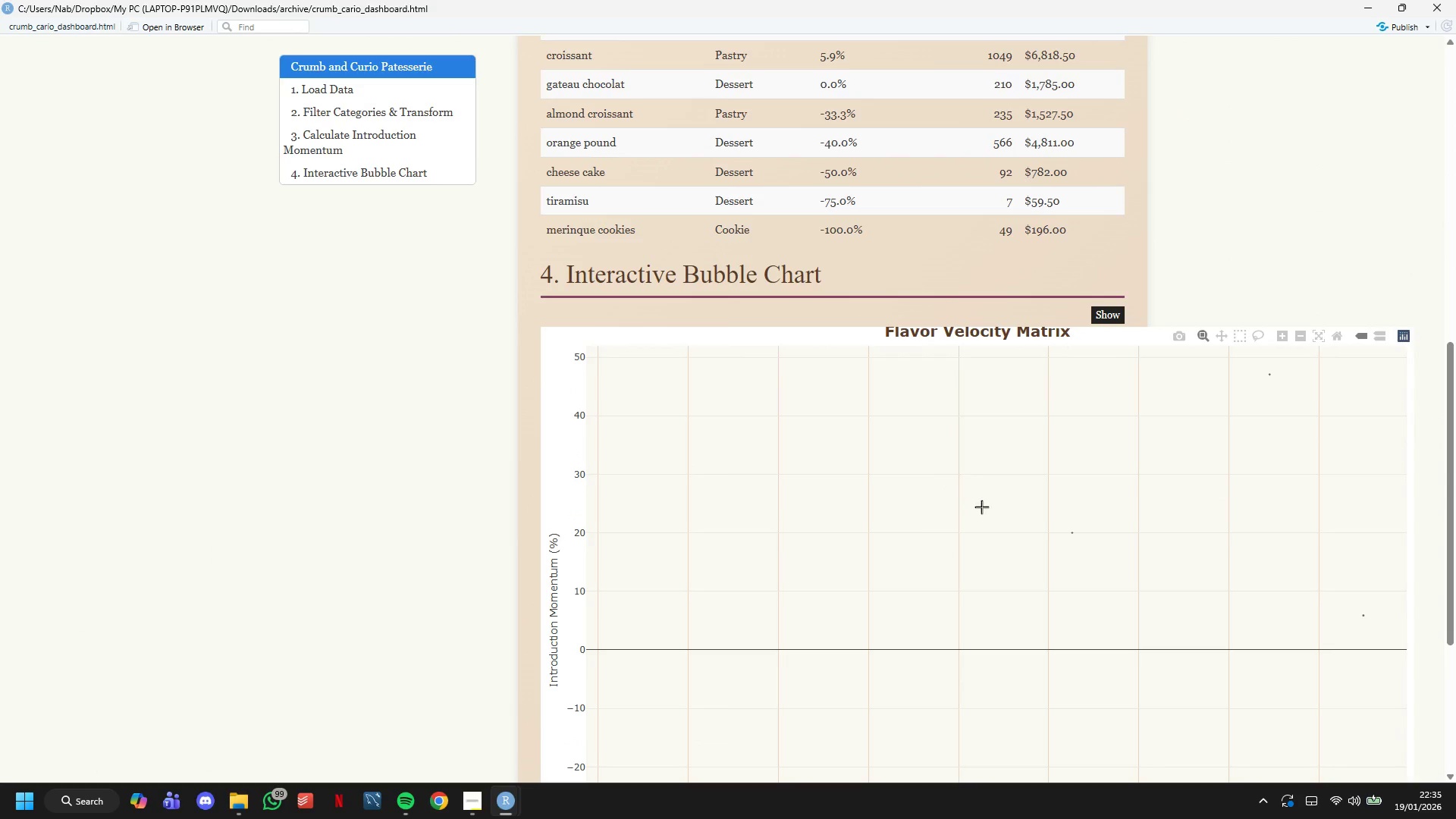 
scroll: coordinate [1061, 510], scroll_direction: down, amount: 1.0
 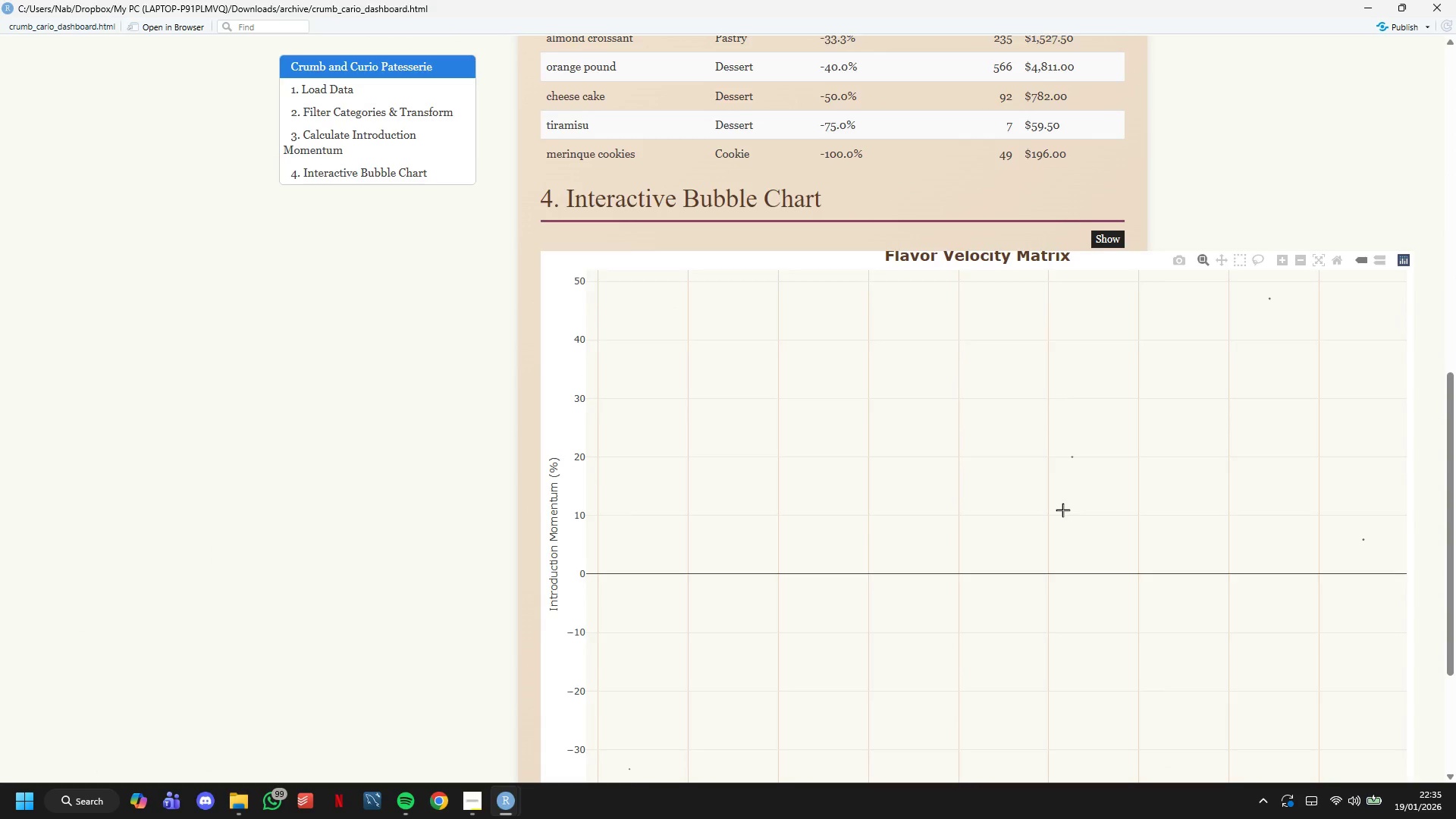 
scroll: coordinate [1062, 510], scroll_direction: up, amount: 1.0
 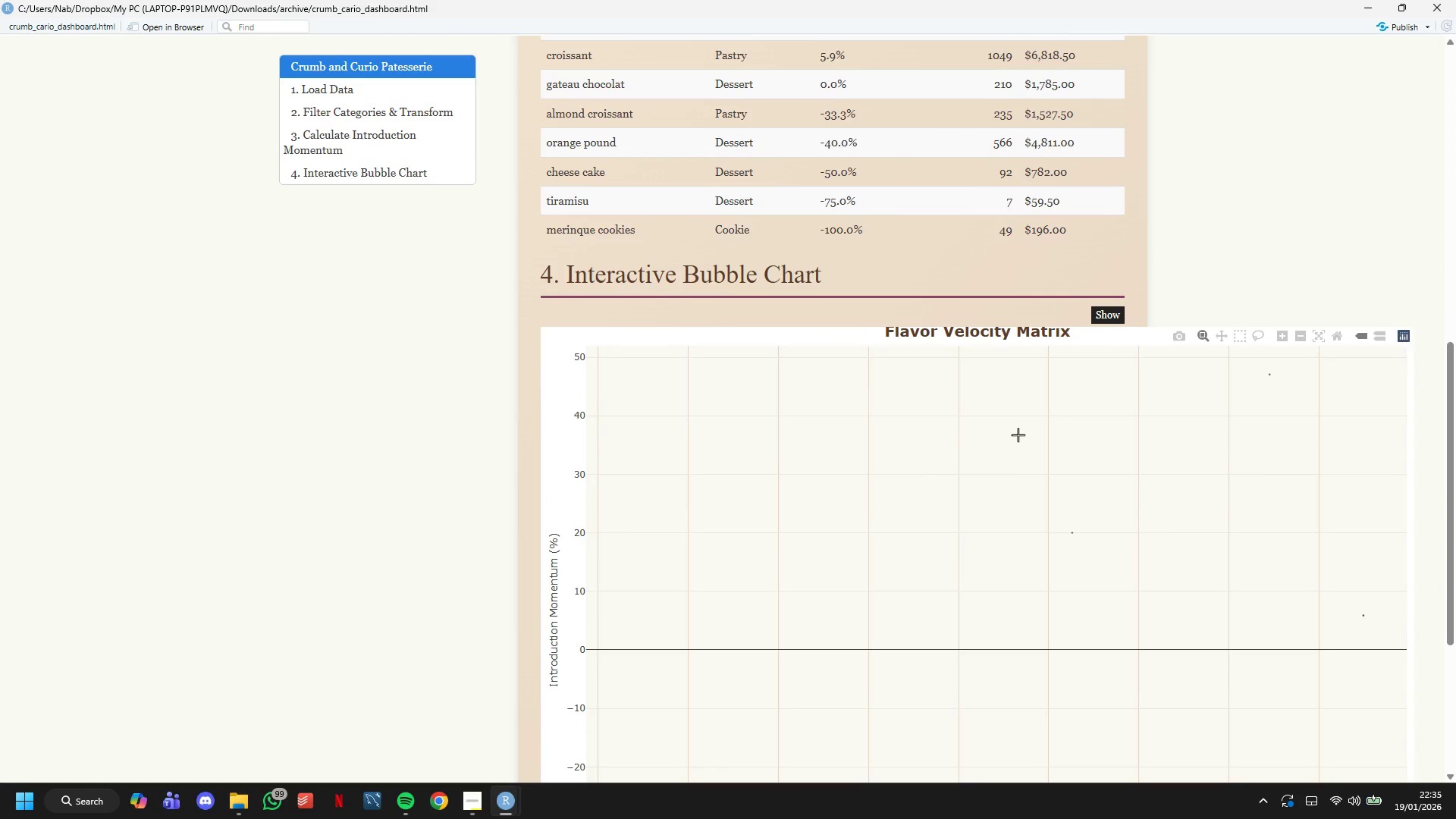 
left_click([1018, 435])
 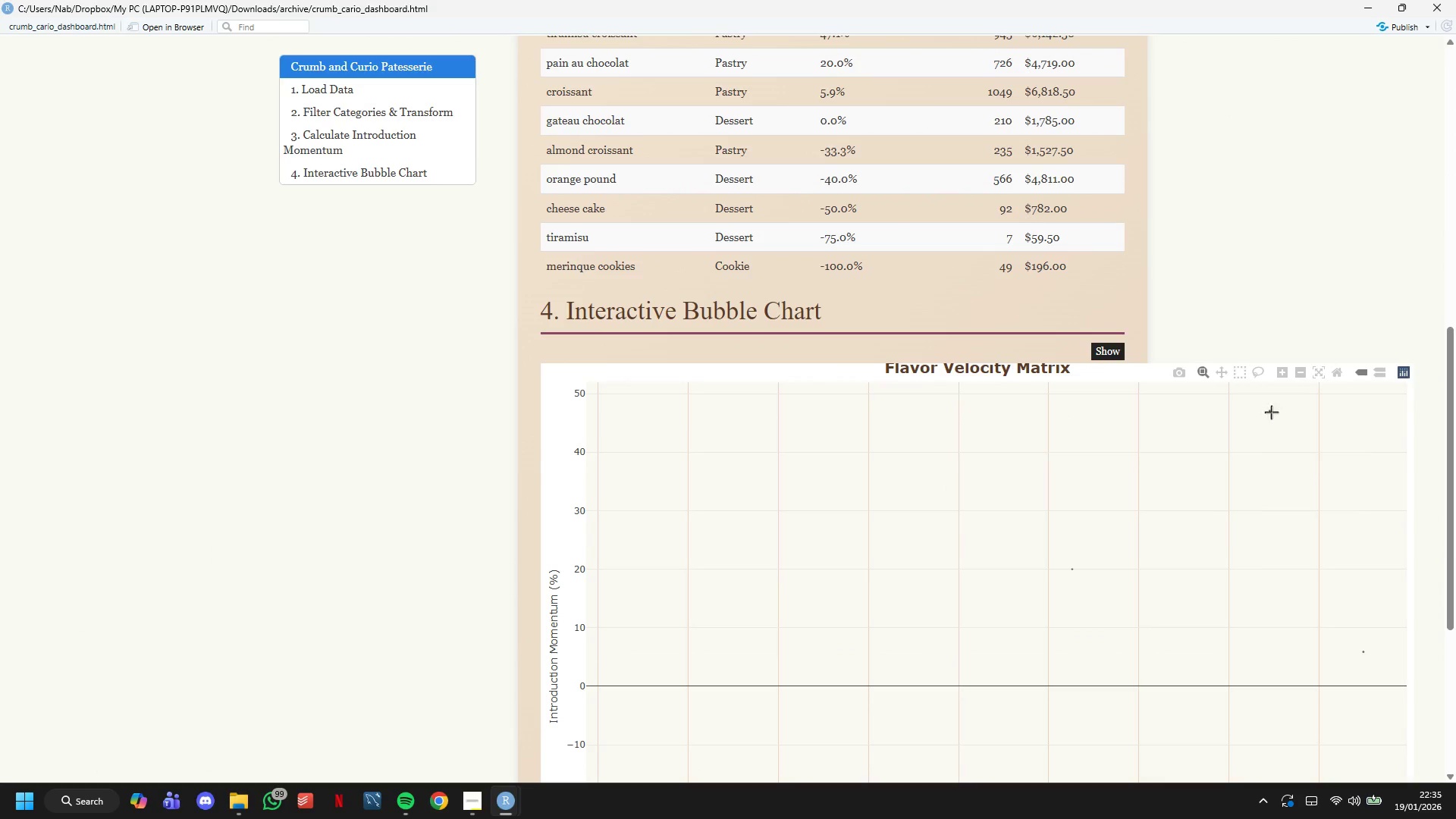 
left_click([1206, 372])
 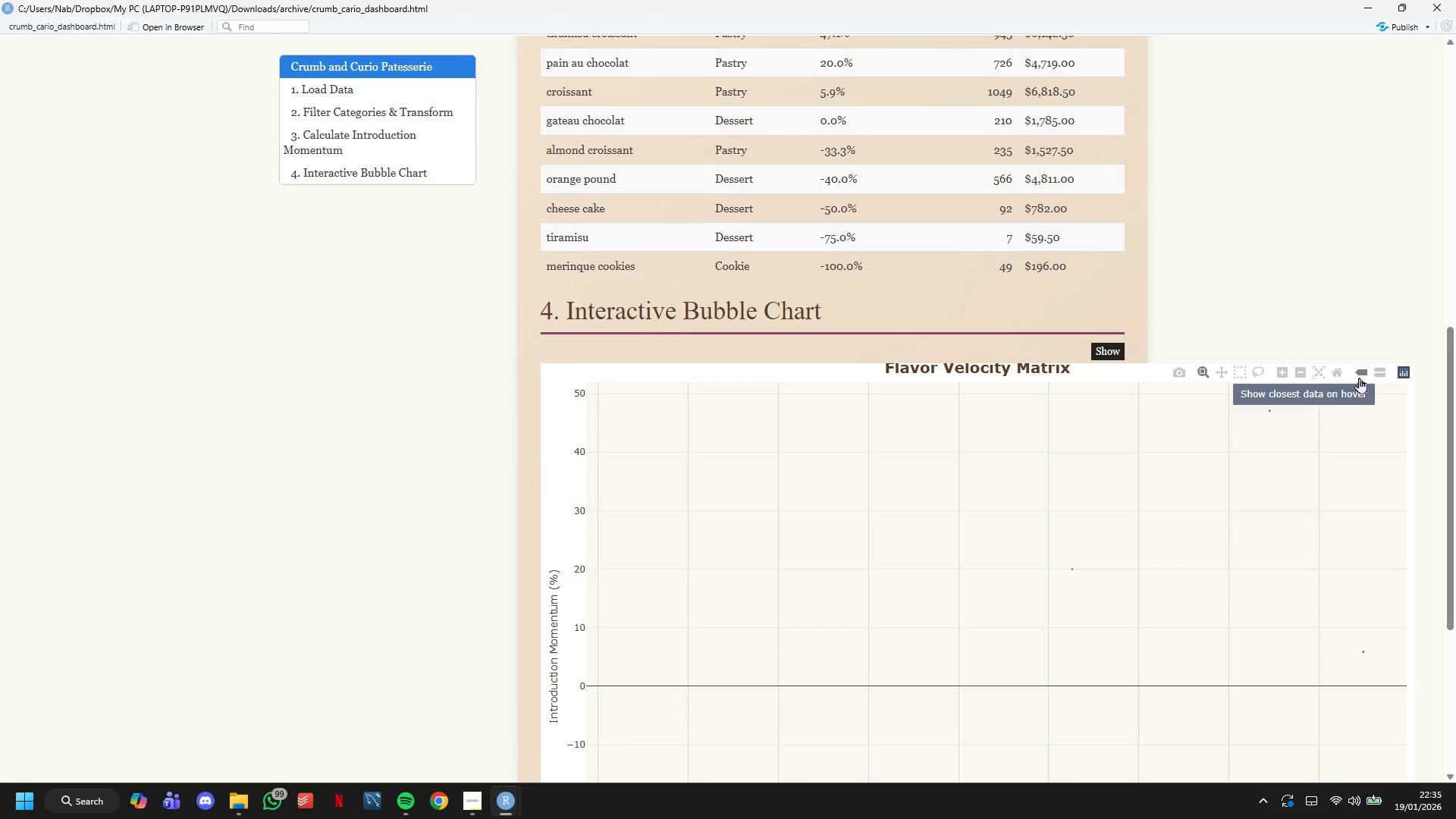 
left_click([1359, 376])
 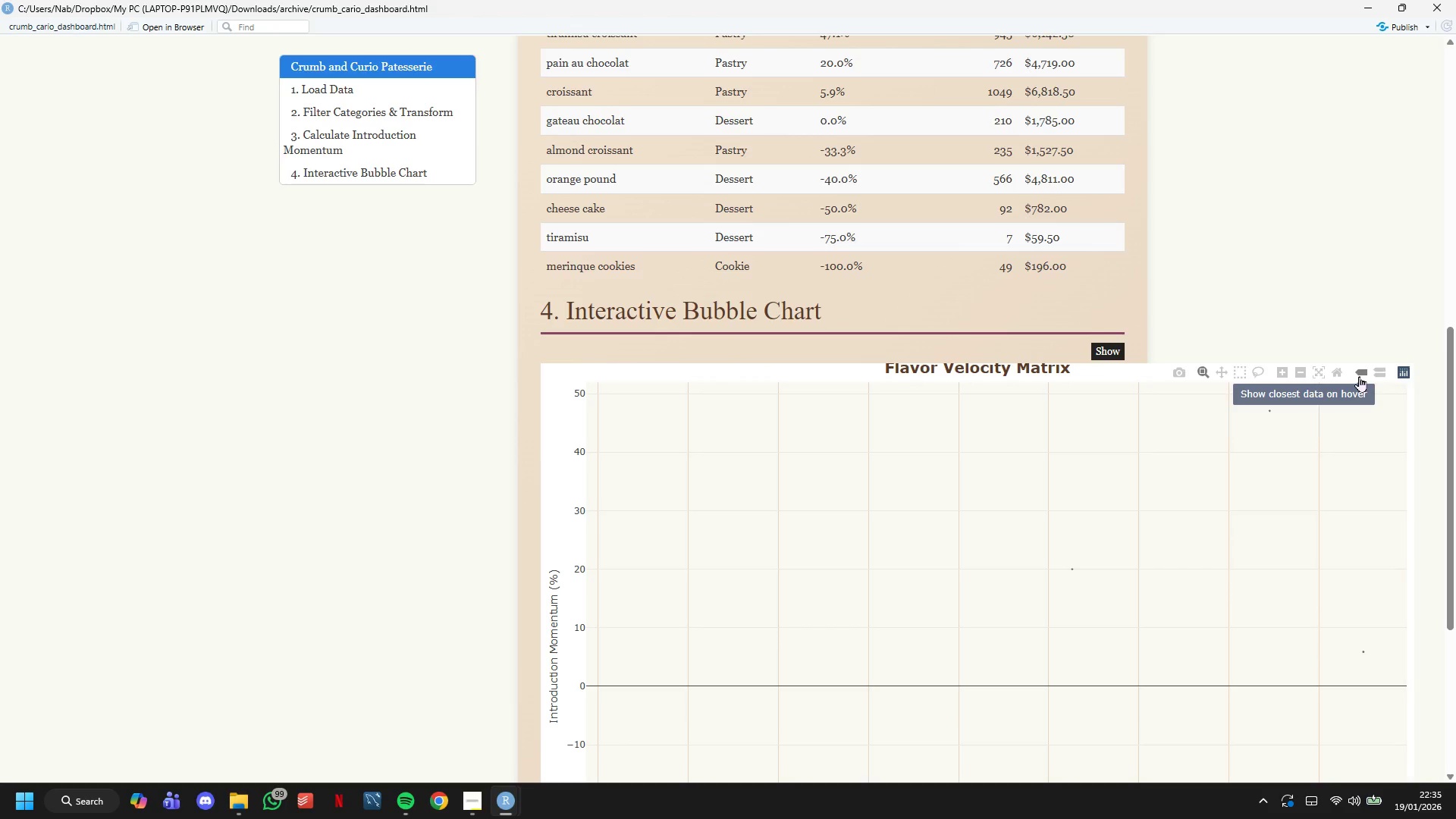 
left_click([1359, 376])
 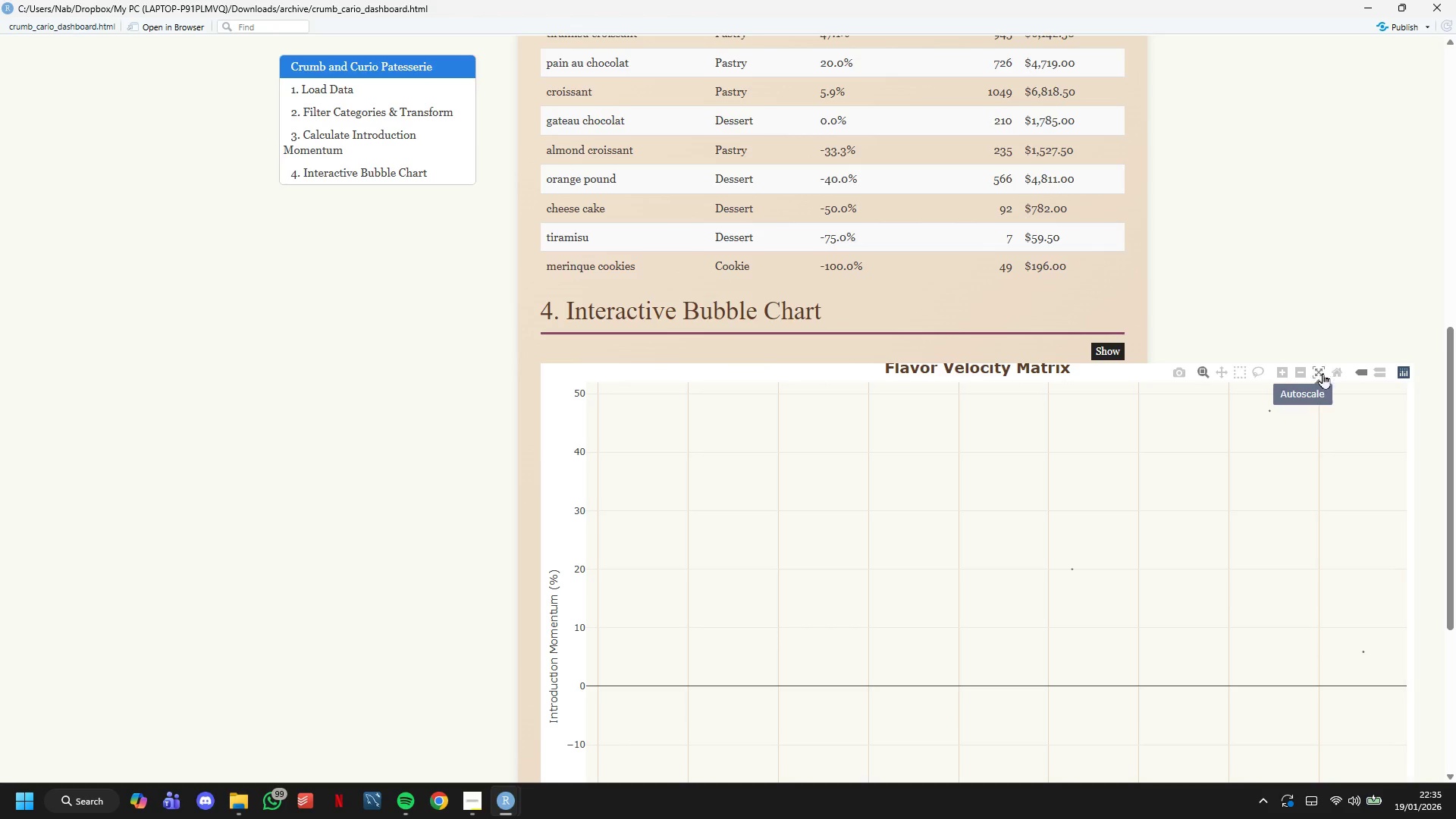 
left_click([1320, 372])
 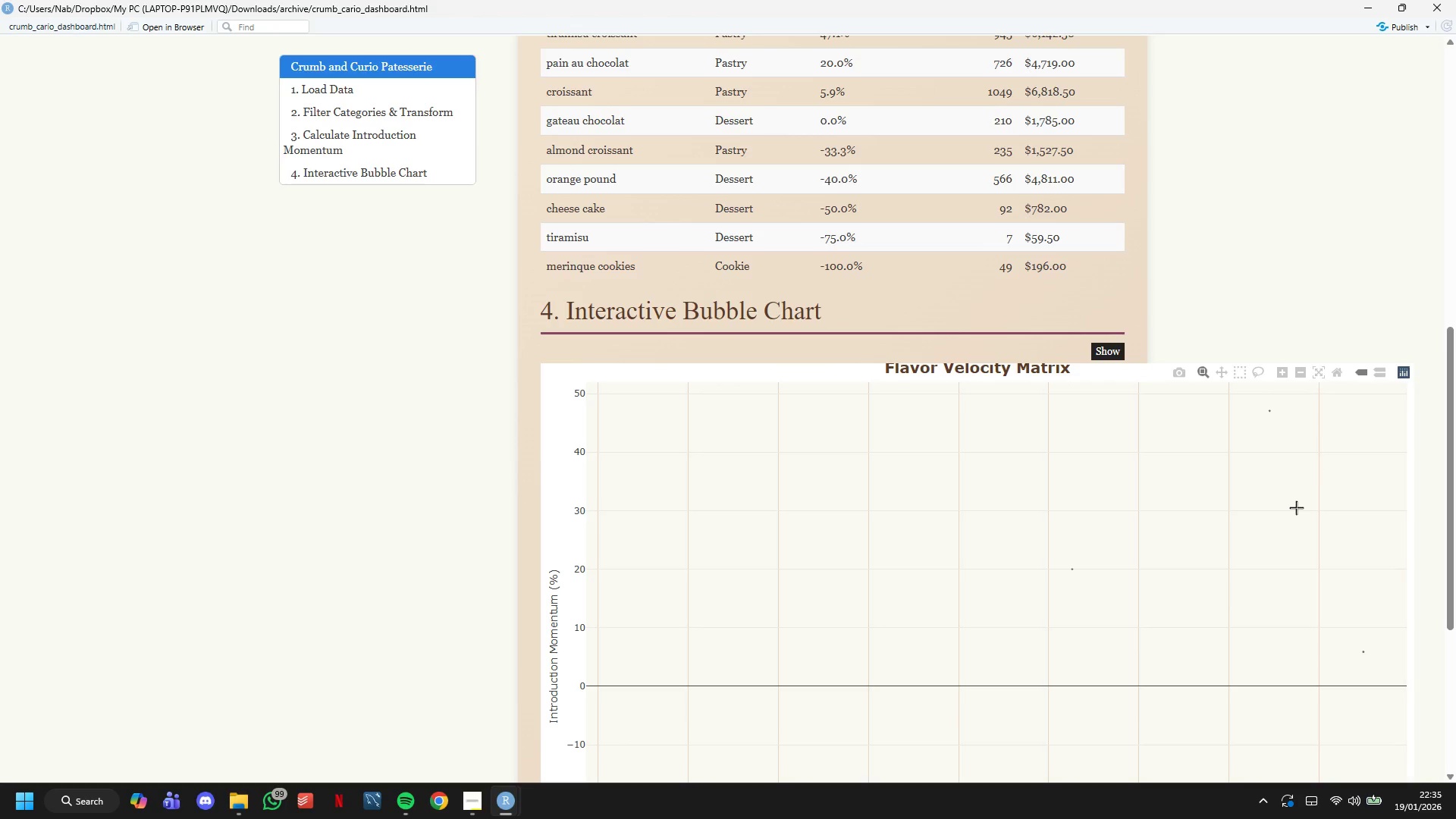 
scroll: coordinate [1271, 488], scroll_direction: down, amount: 9.0
 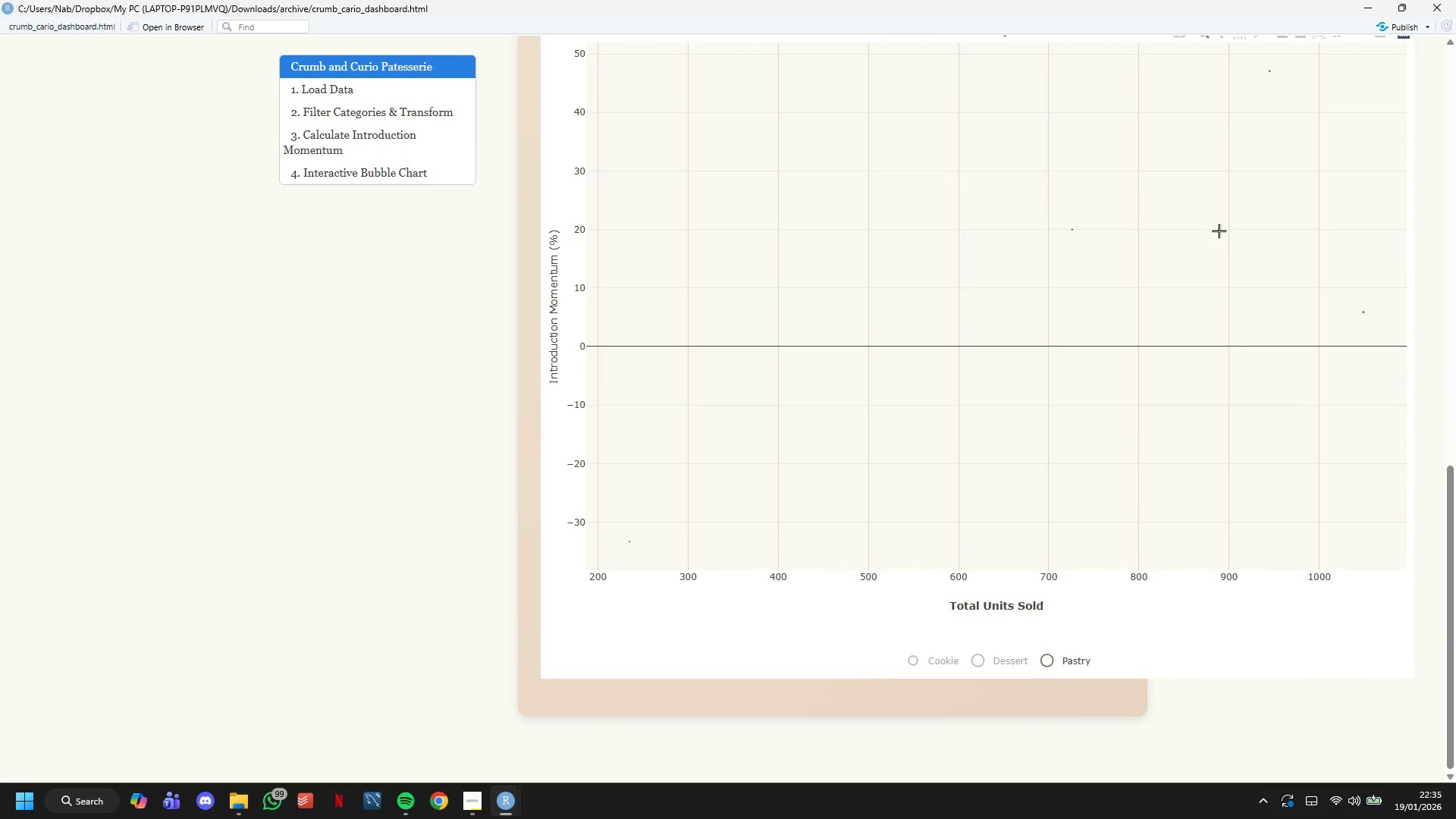 
scroll: coordinate [1029, 376], scroll_direction: up, amount: 10.0
 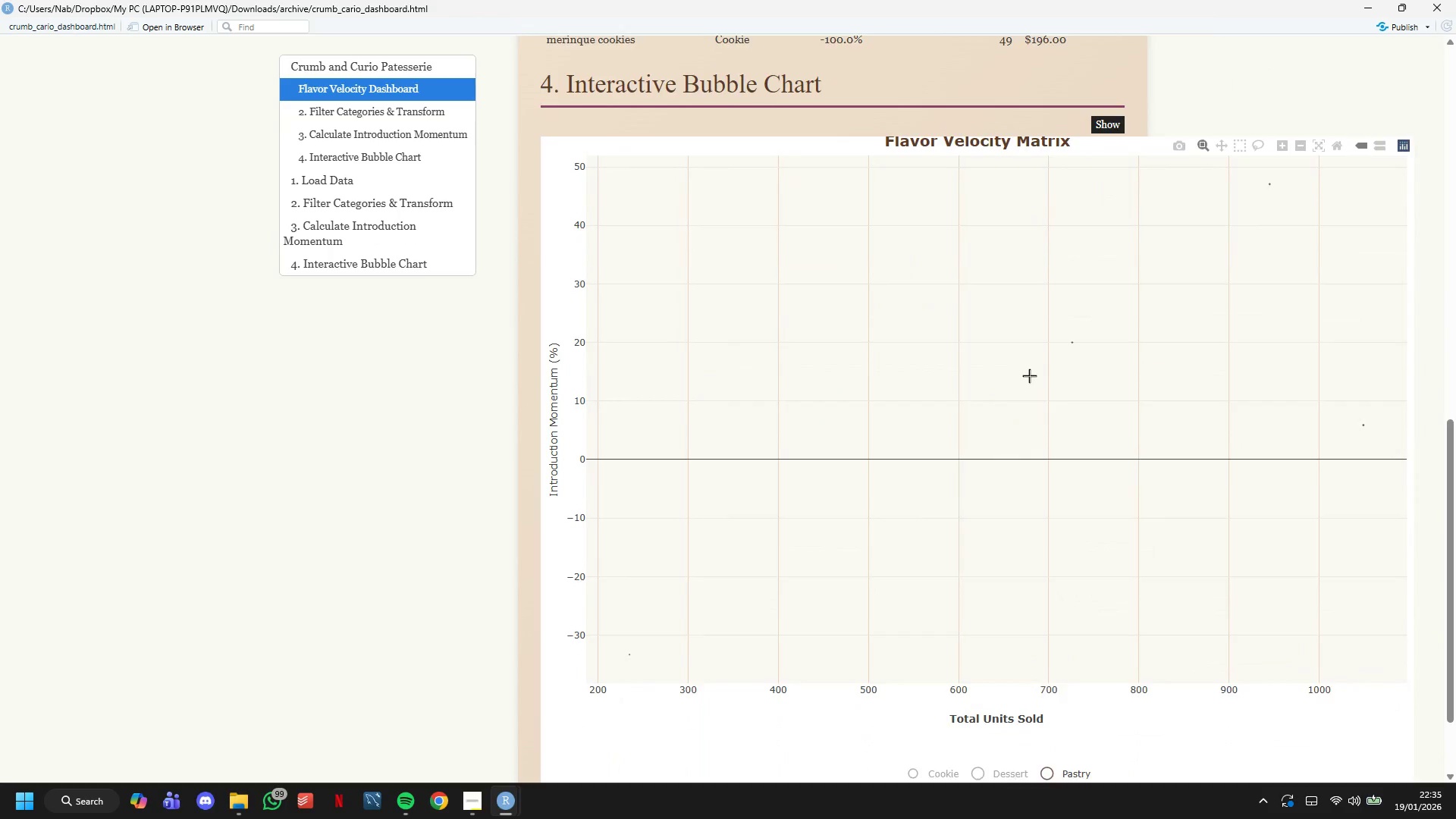 
scroll: coordinate [1030, 381], scroll_direction: down, amount: 1.0
 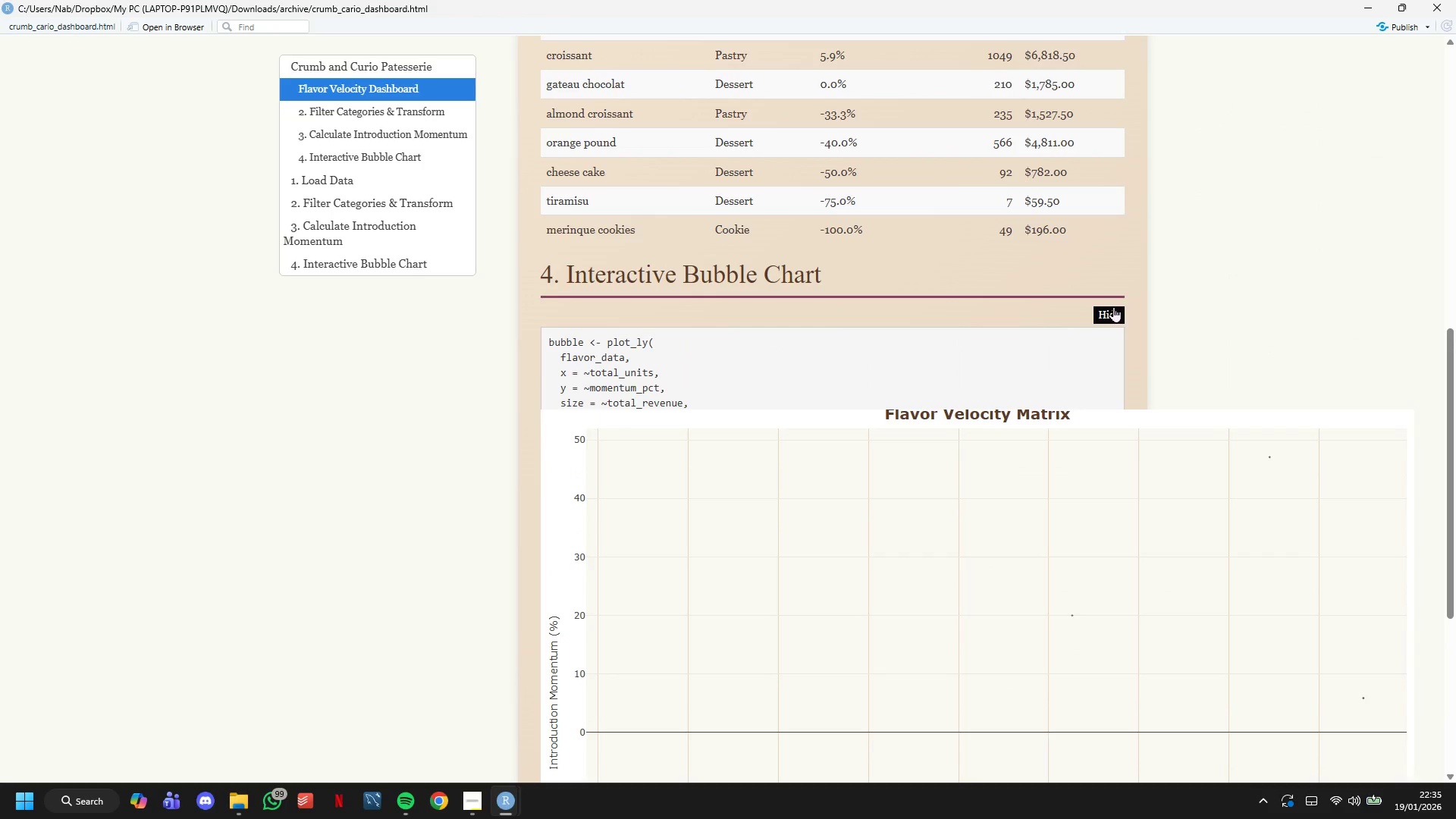 
left_click([1113, 306])
 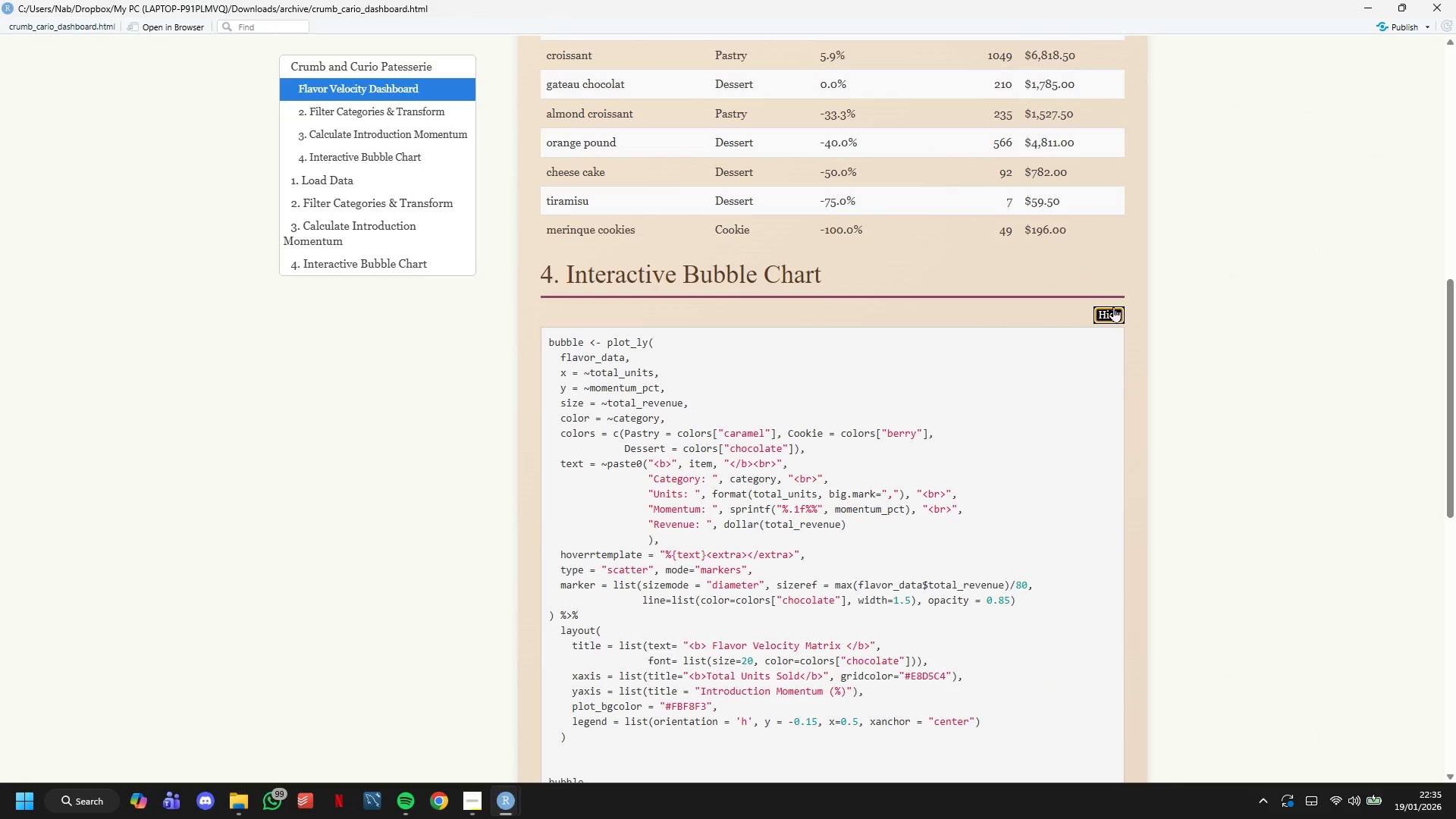 
scroll: coordinate [1100, 346], scroll_direction: down, amount: 8.0
 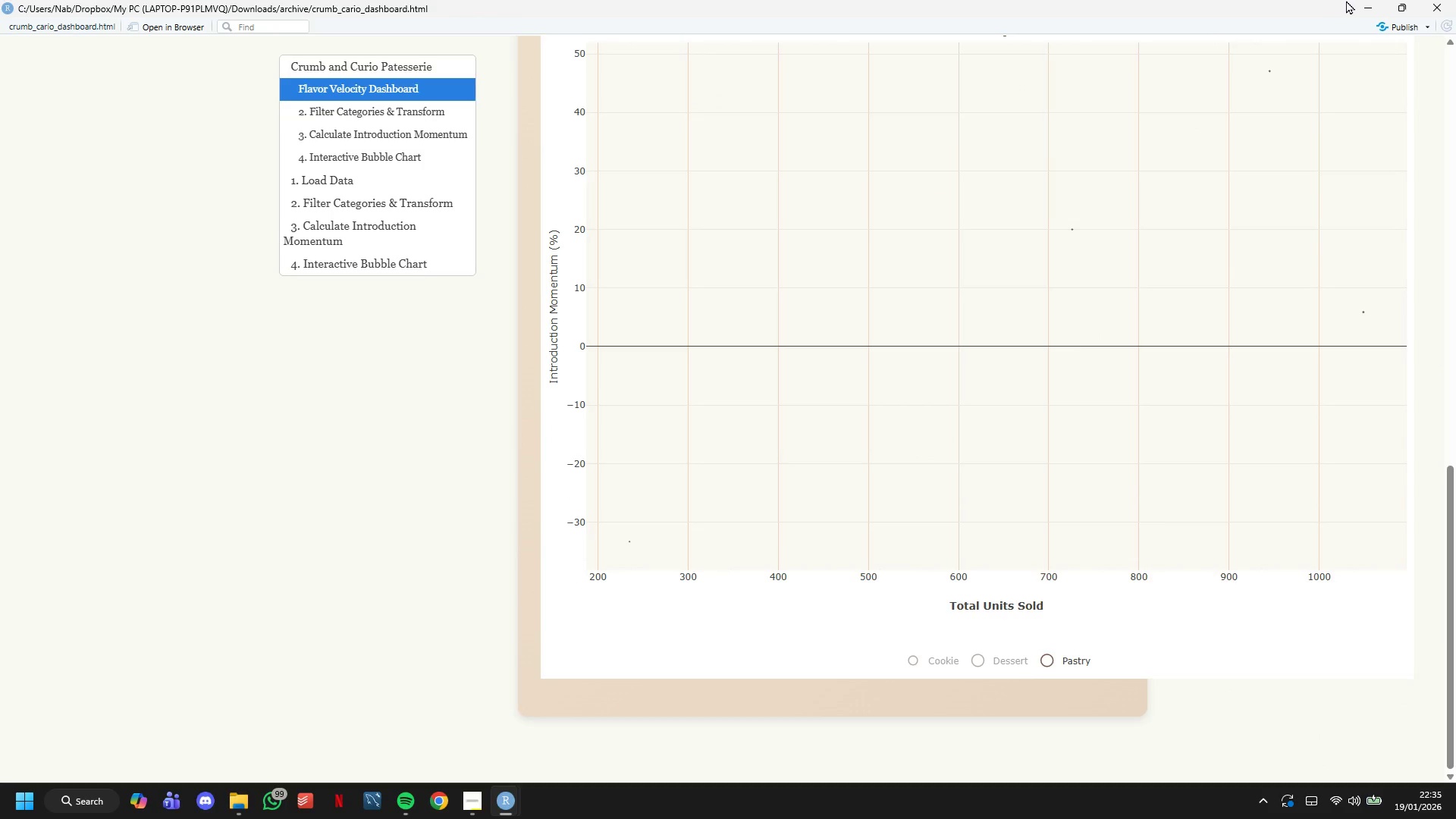 
left_click([1359, 1])
 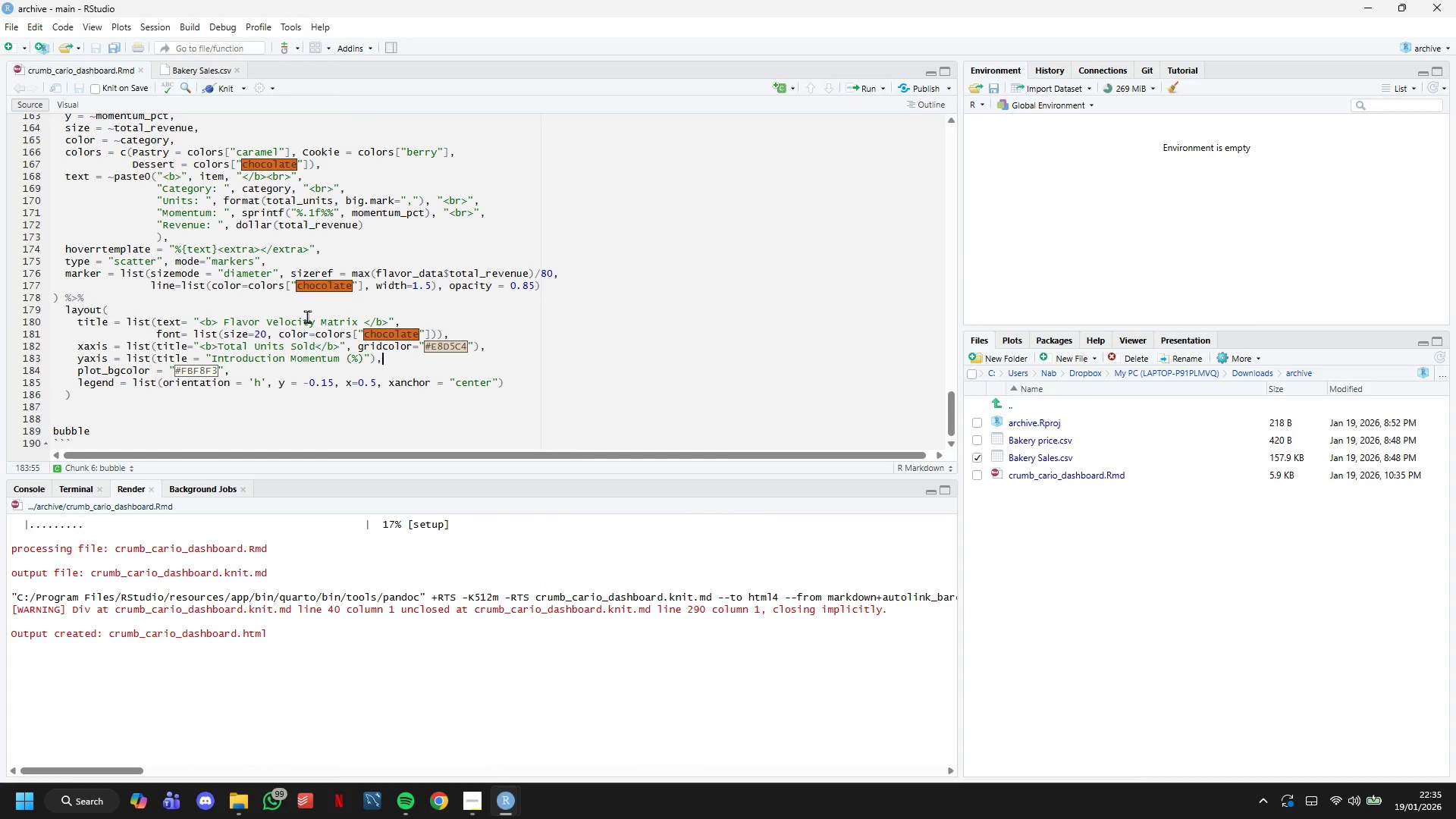 
scroll: coordinate [305, 326], scroll_direction: down, amount: 3.0
 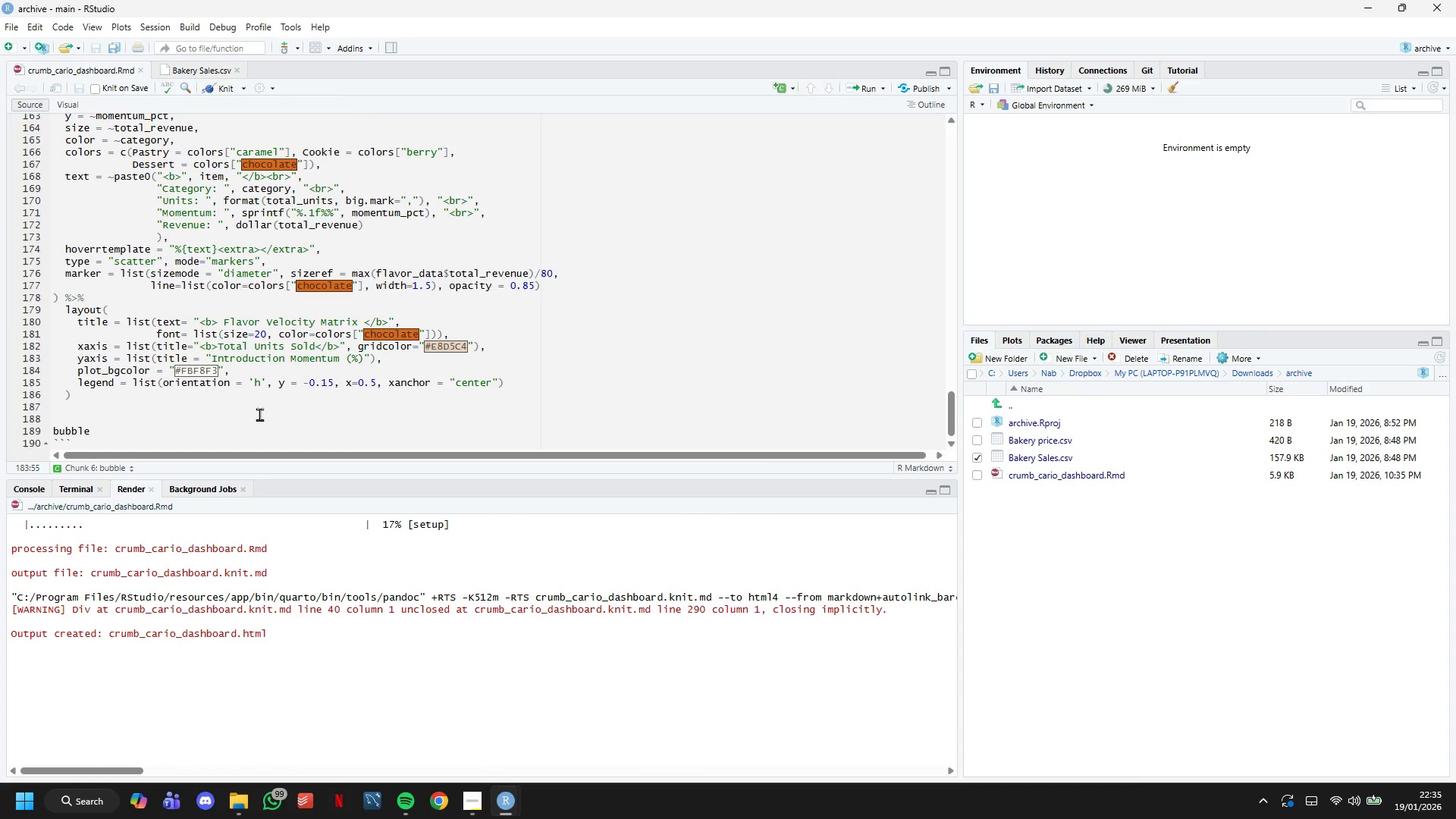 
left_click([235, 403])
 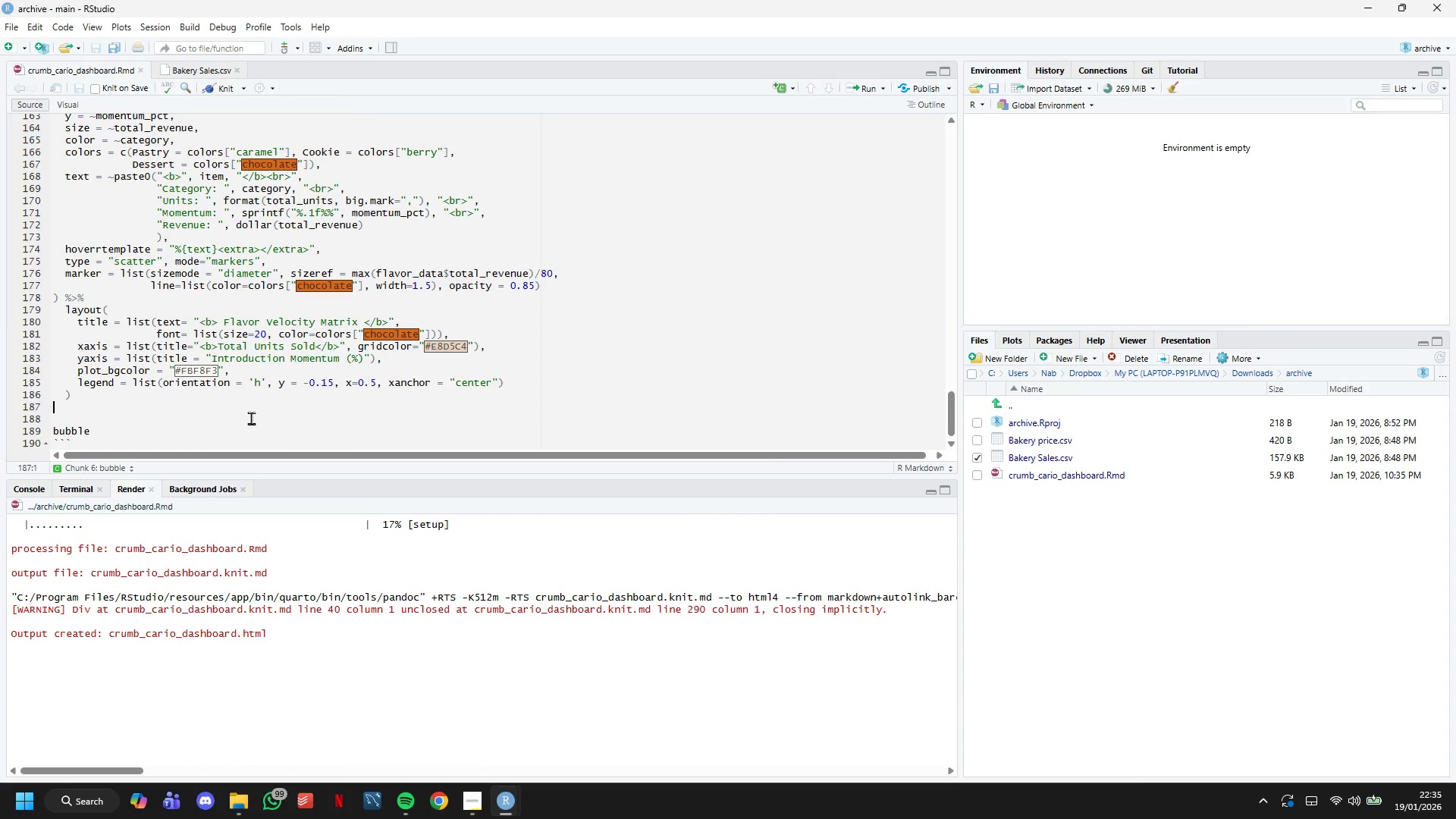 
key(Backspace)
 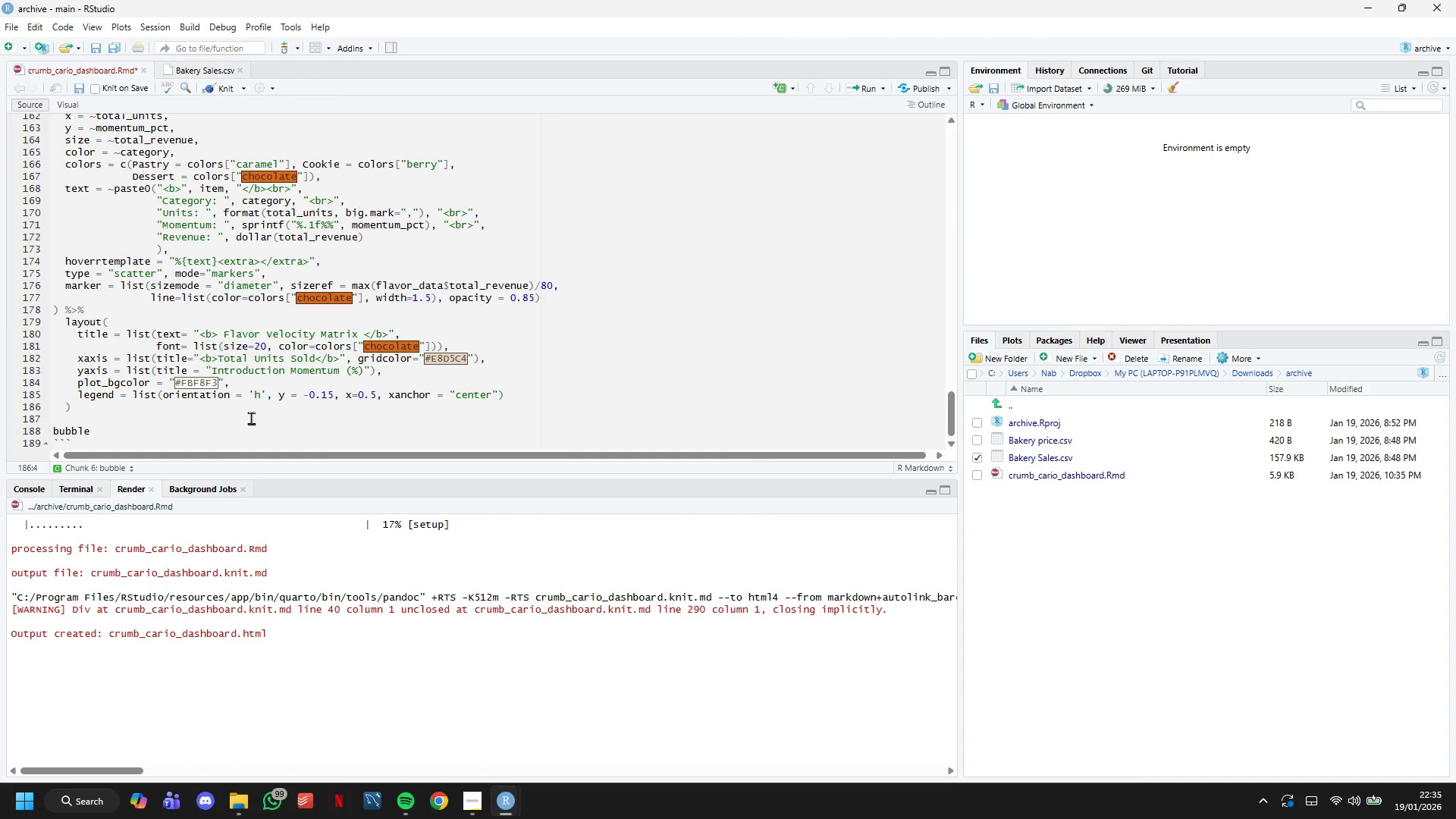 
key(ArrowDown)
 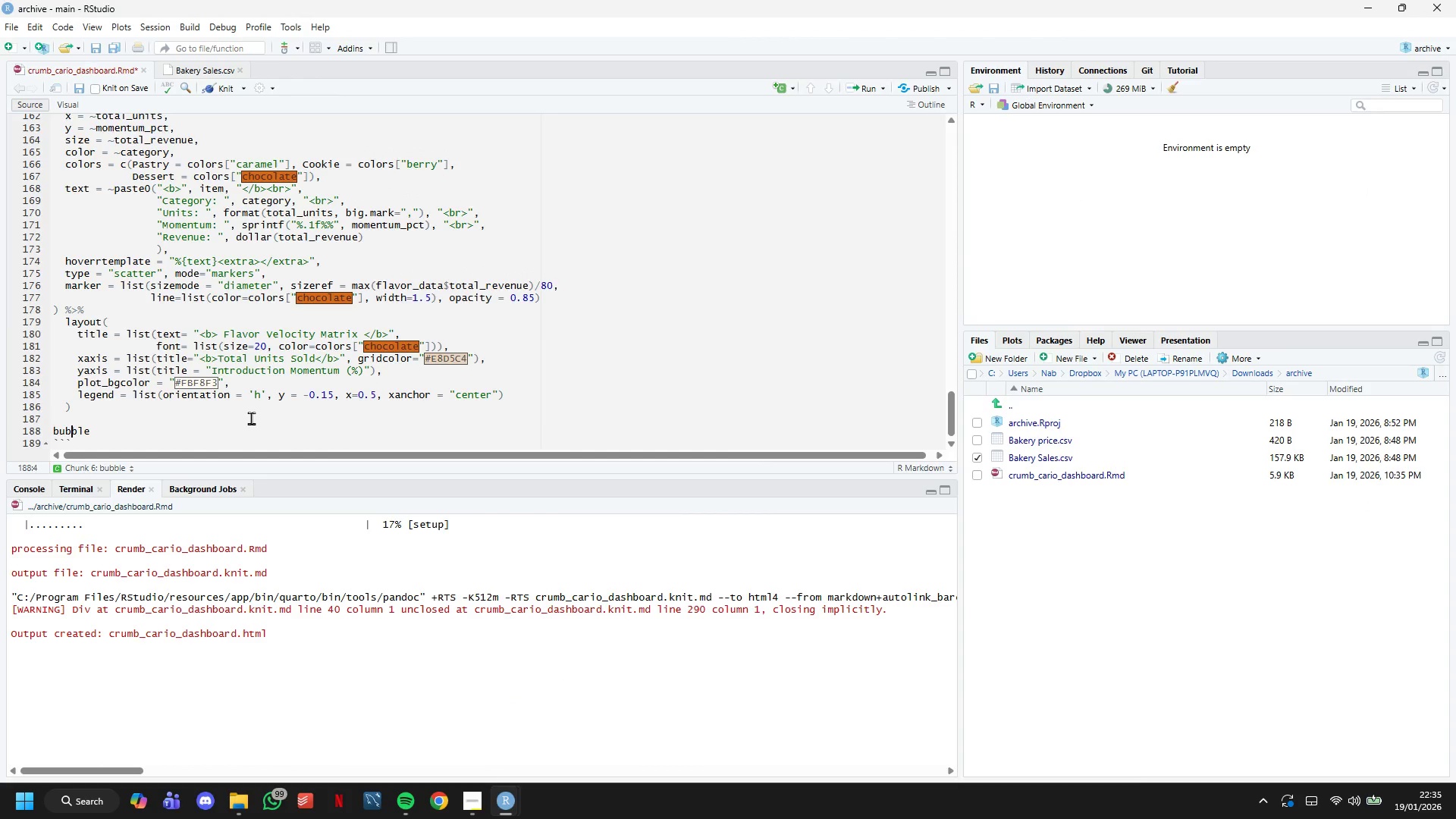 
key(ArrowDown)
 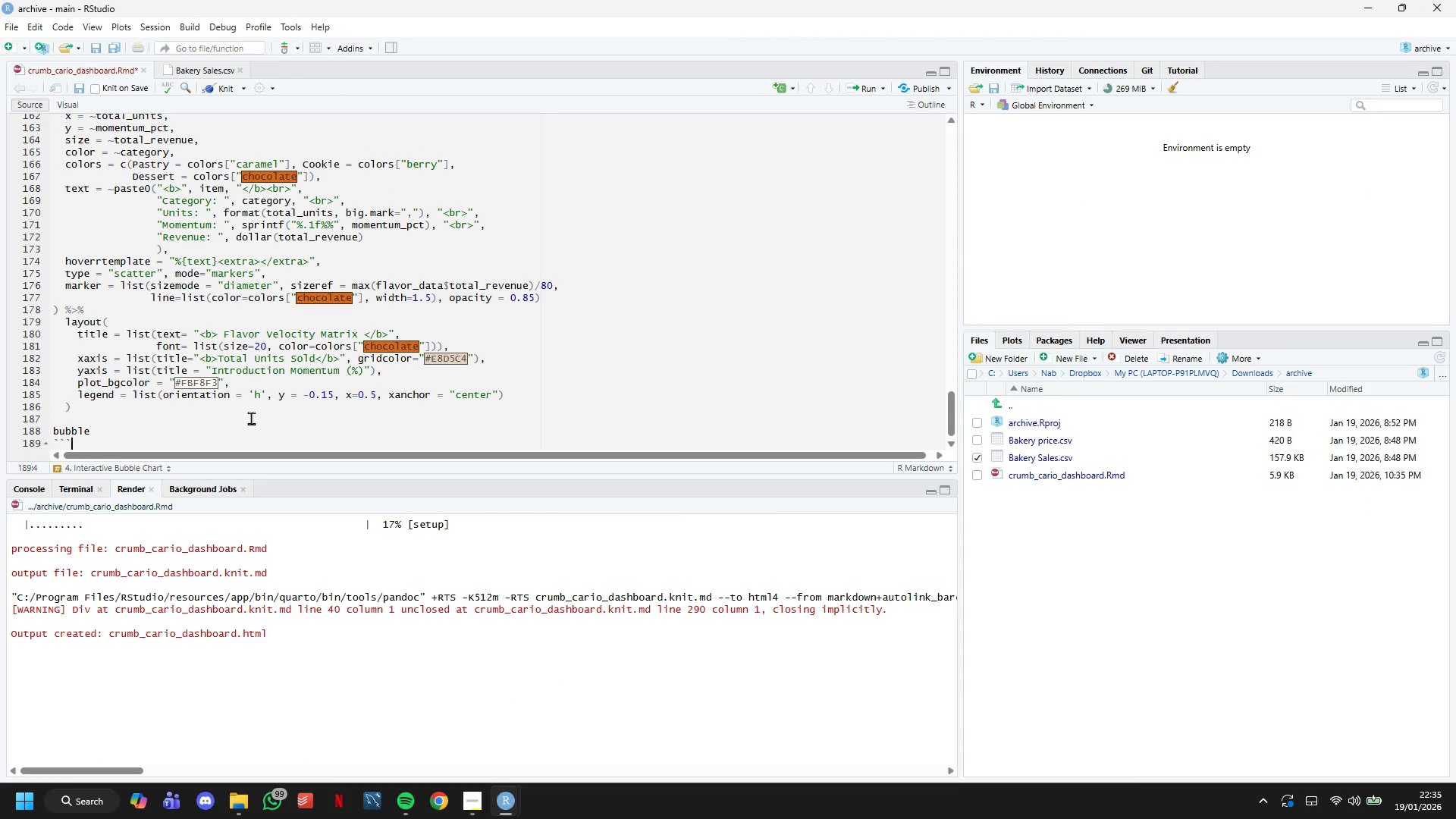 
key(ArrowDown)
 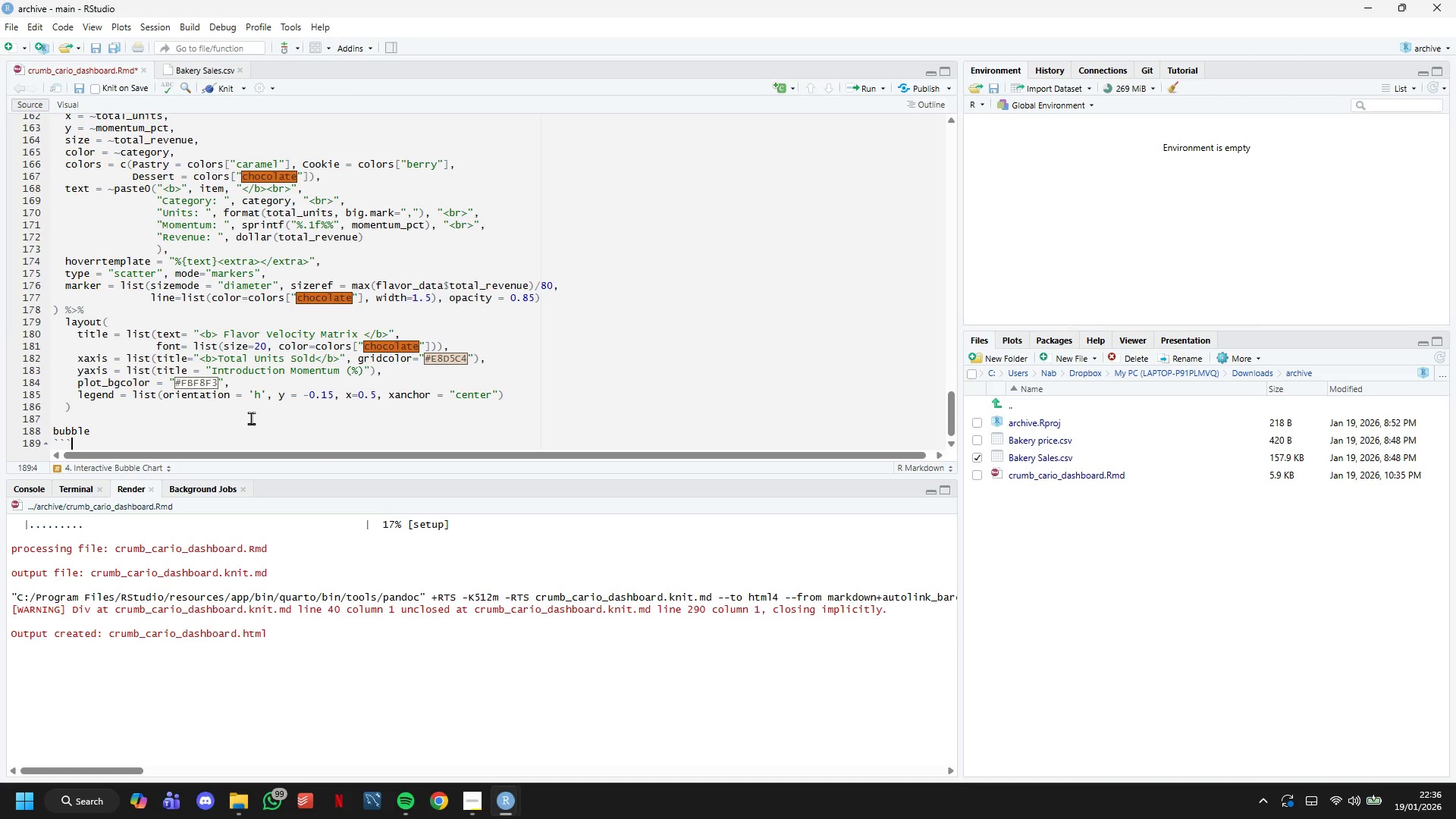 
wait(31.25)
 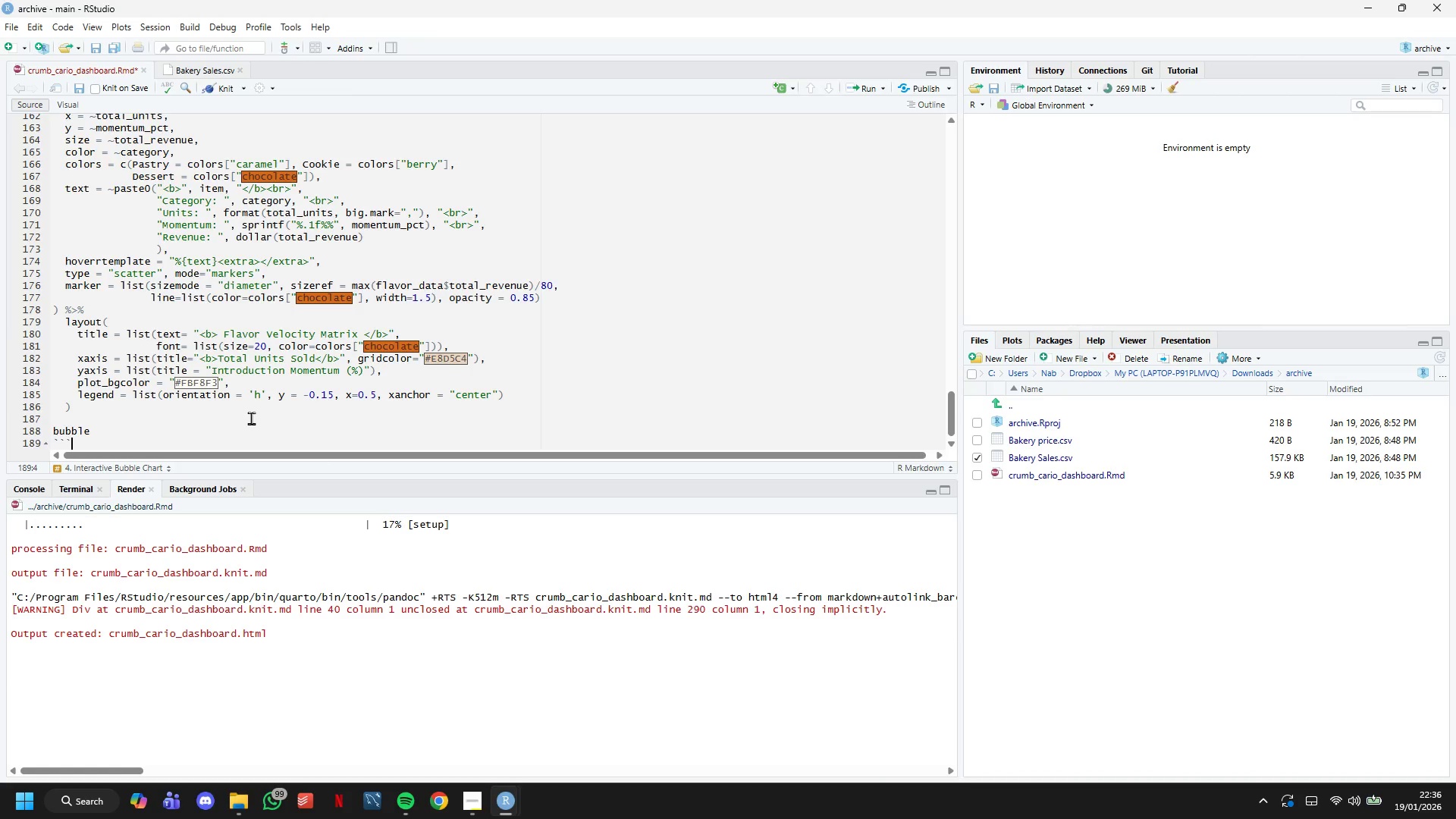 
left_click([463, 809])